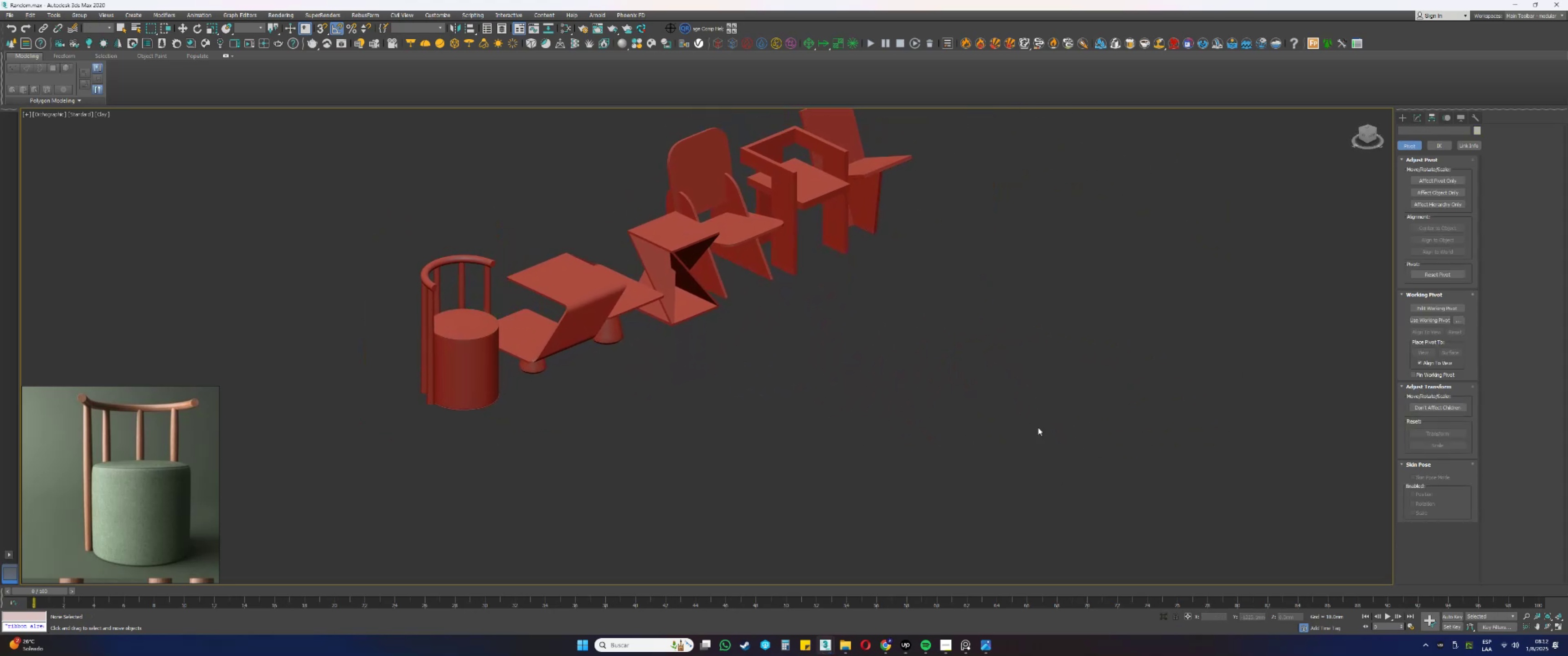 
key(Control+S)
 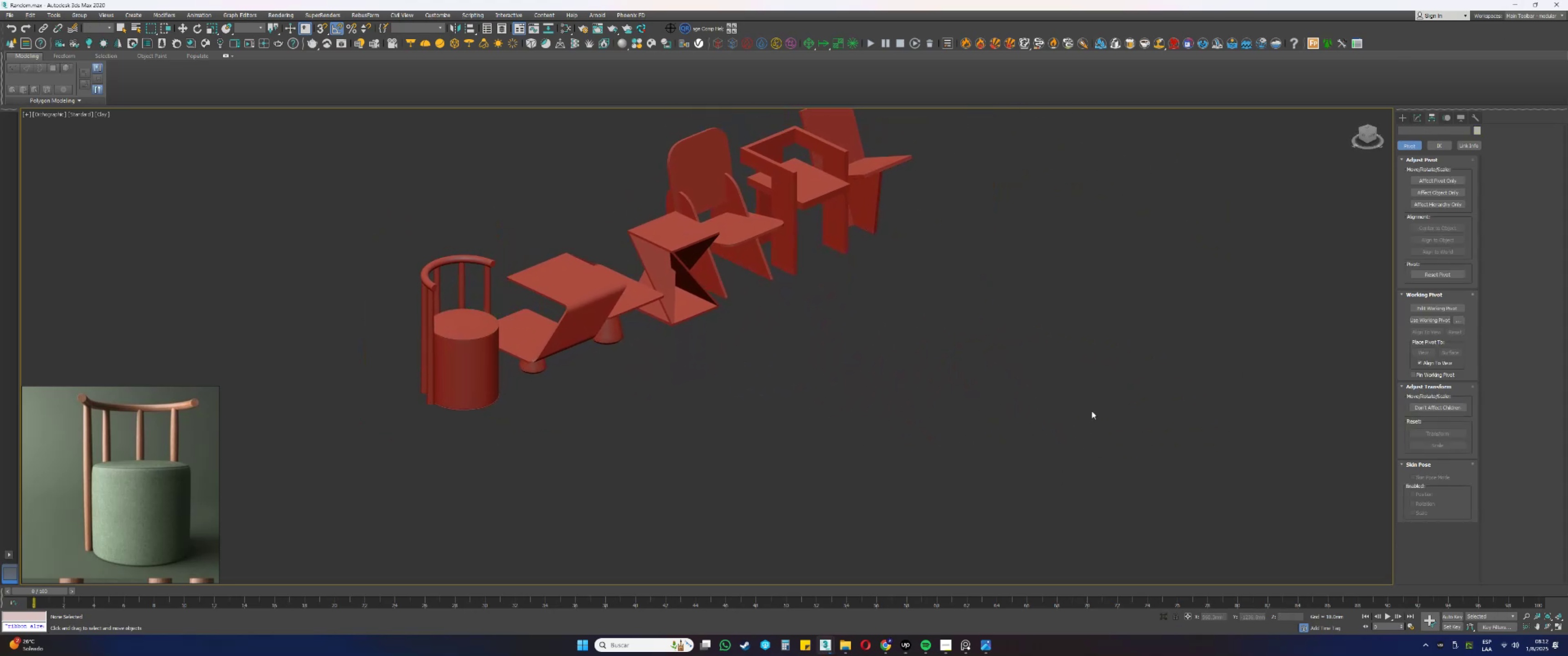 
left_click([910, 641])
 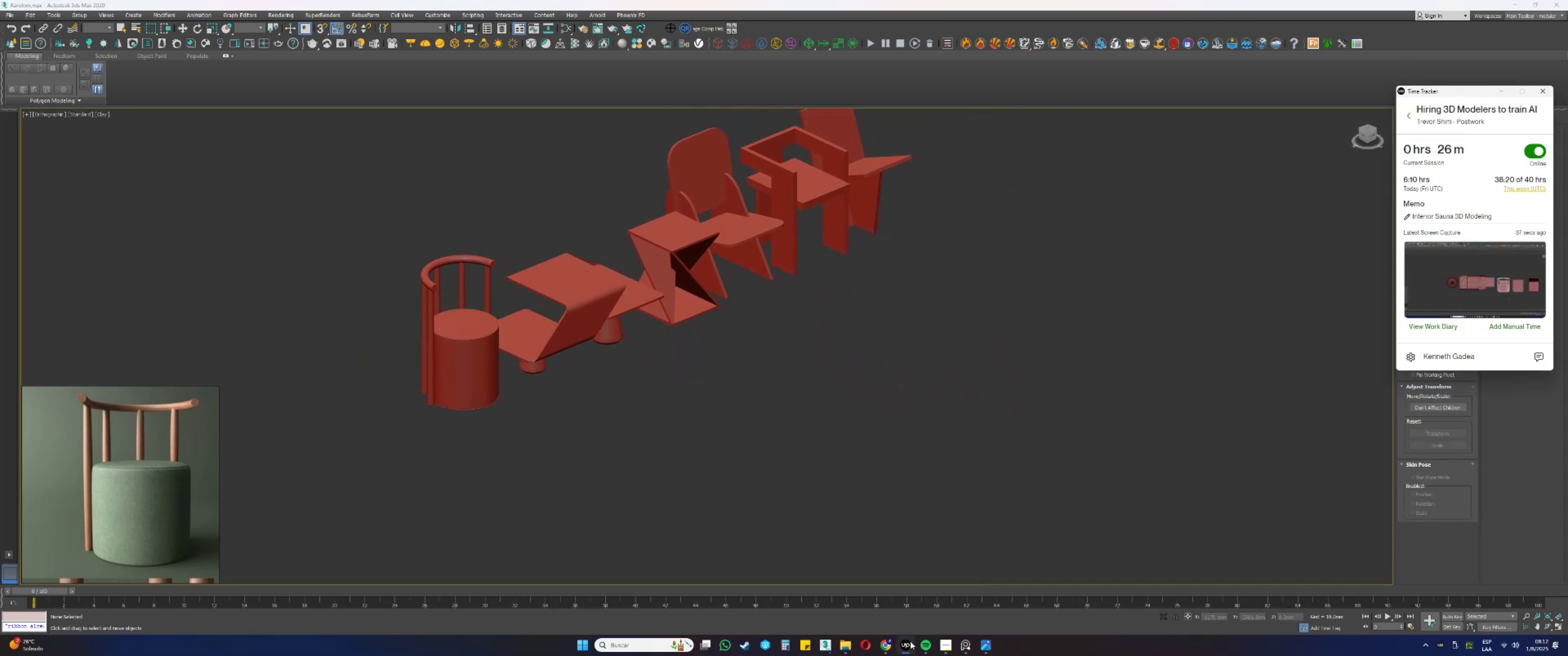 
left_click([910, 641])
 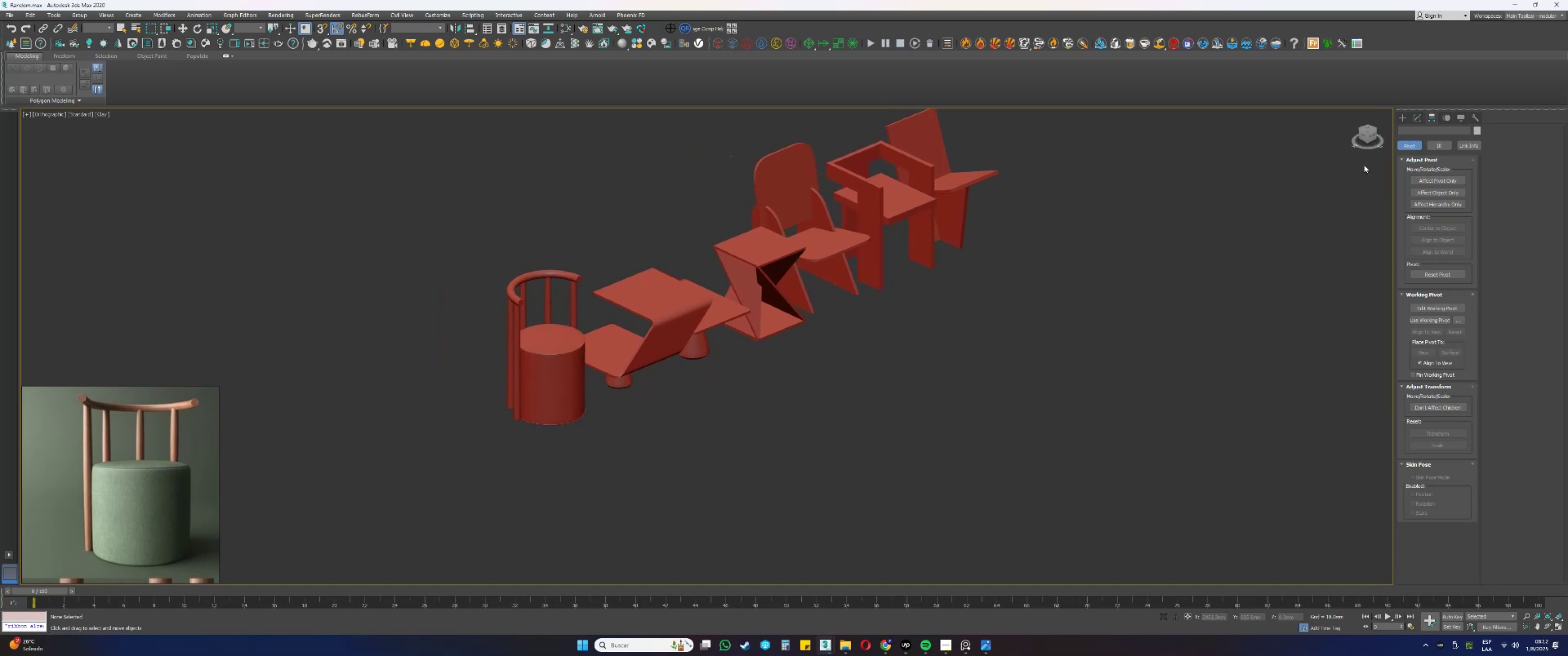 
left_click([1512, 4])
 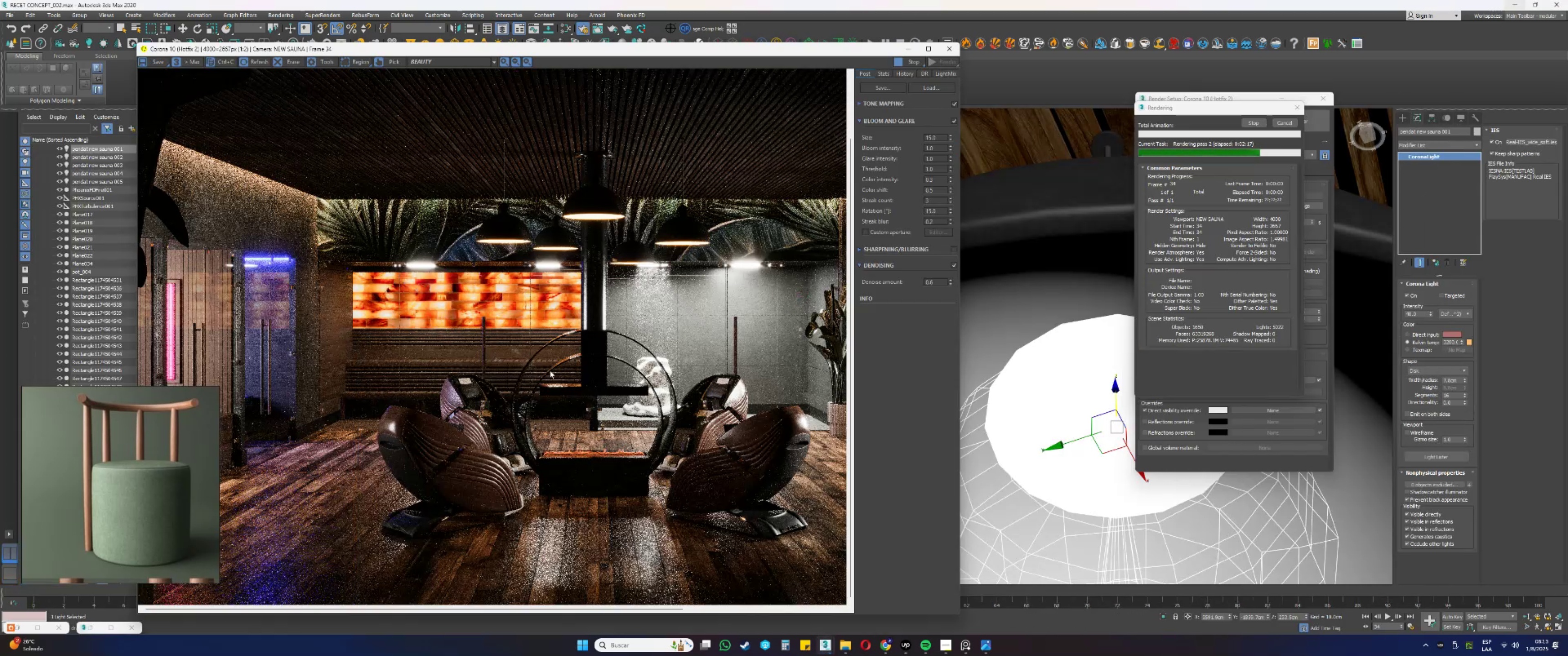 
left_click([420, 360])
 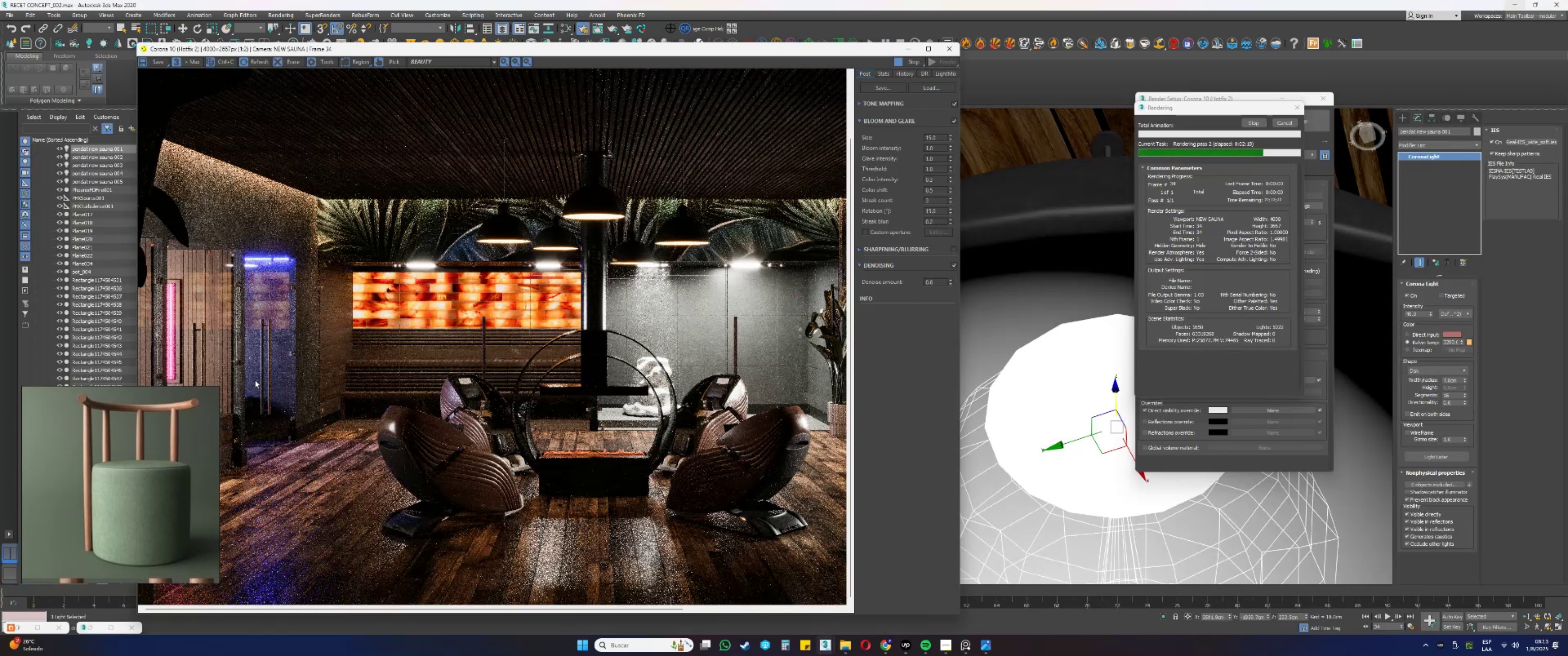 
scroll: coordinate [196, 295], scroll_direction: up, amount: 1.0
 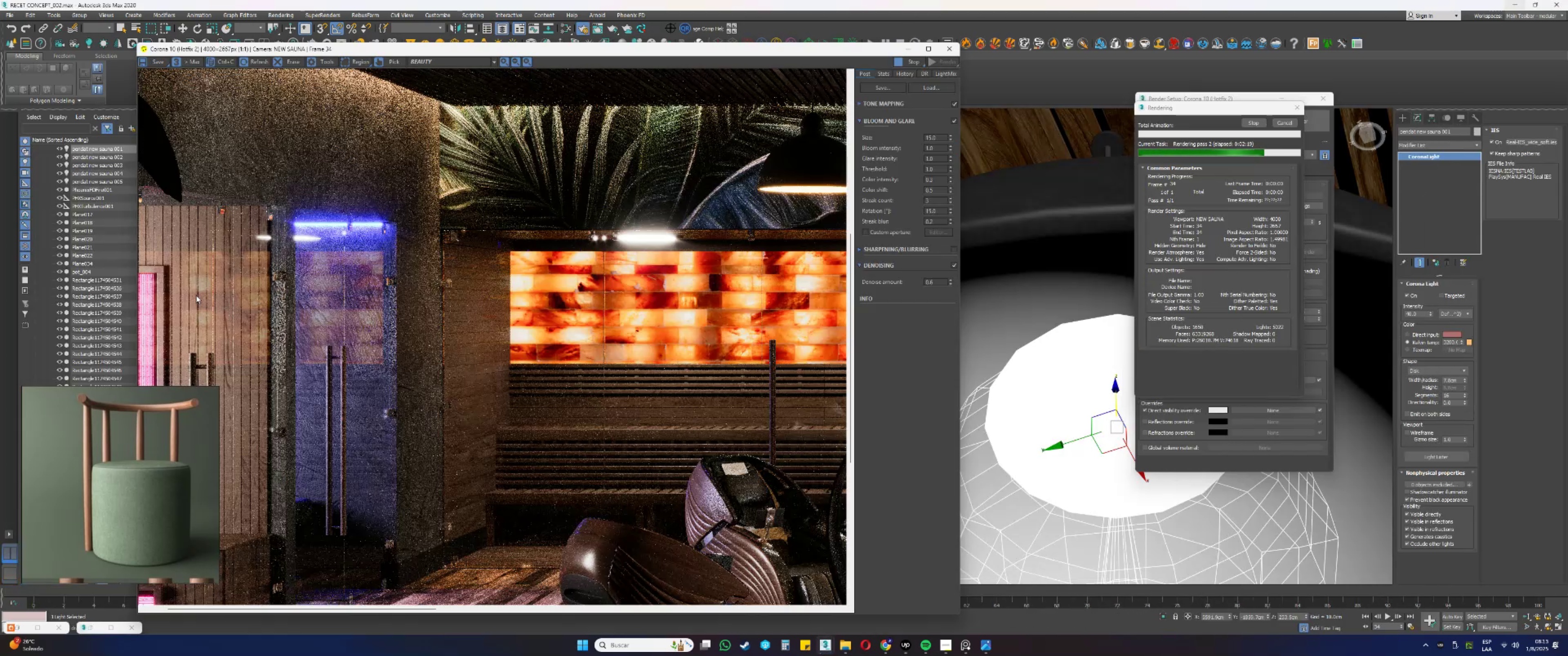 
scroll: coordinate [213, 289], scroll_direction: down, amount: 1.0
 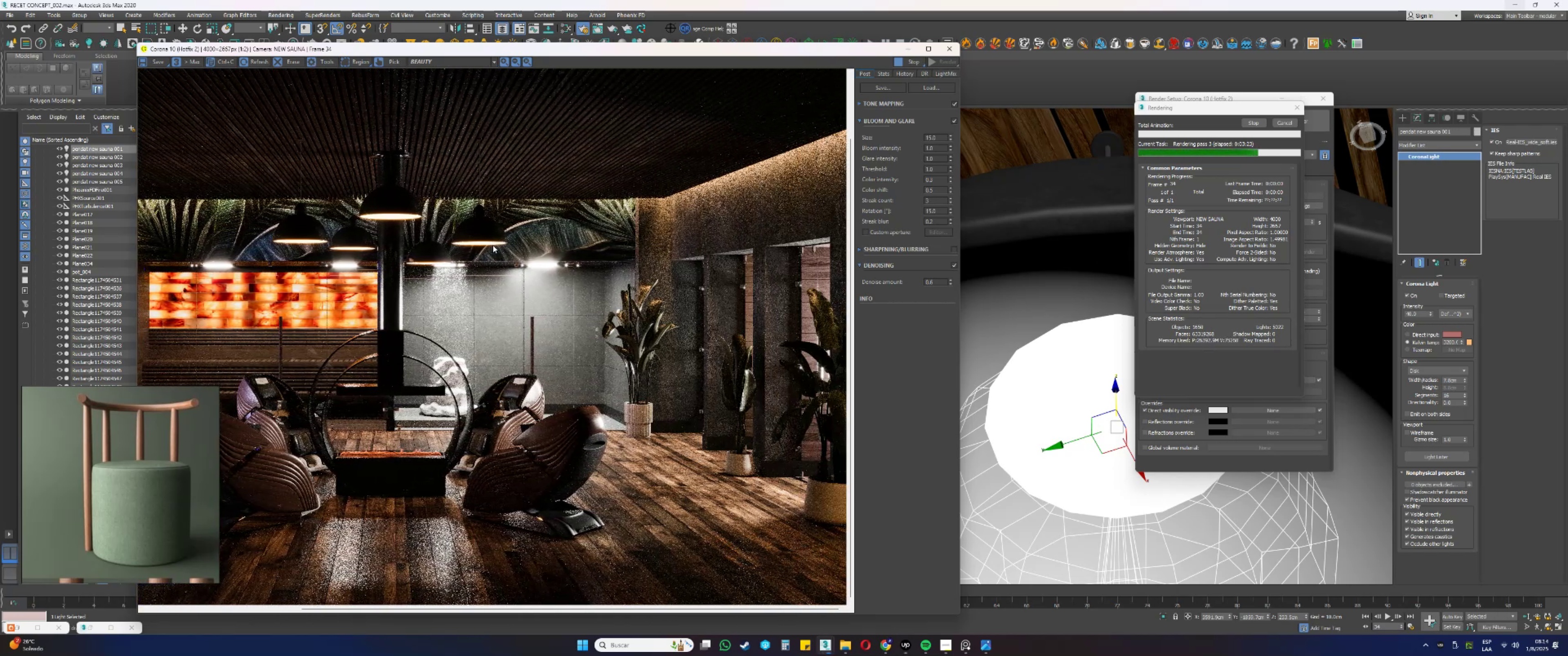 
wait(68.43)
 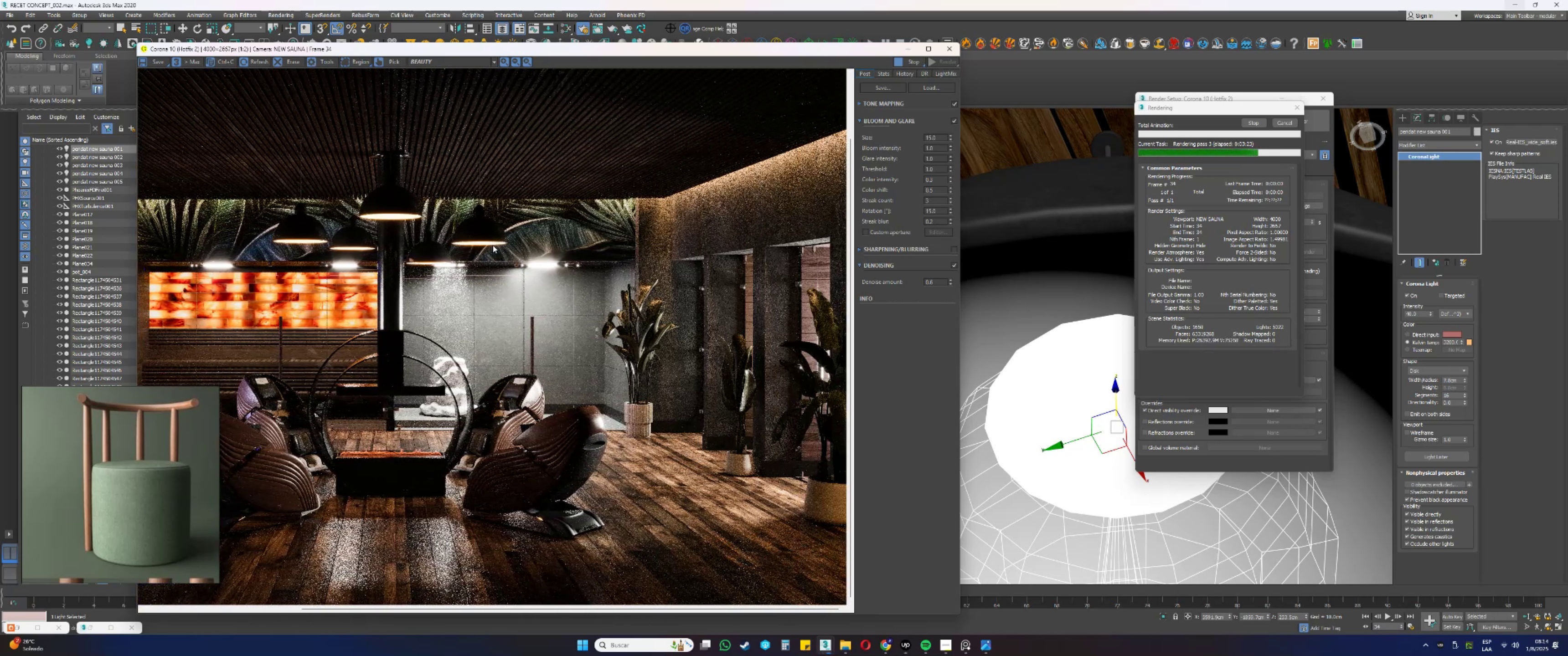 
scroll: coordinate [273, 366], scroll_direction: up, amount: 2.0
 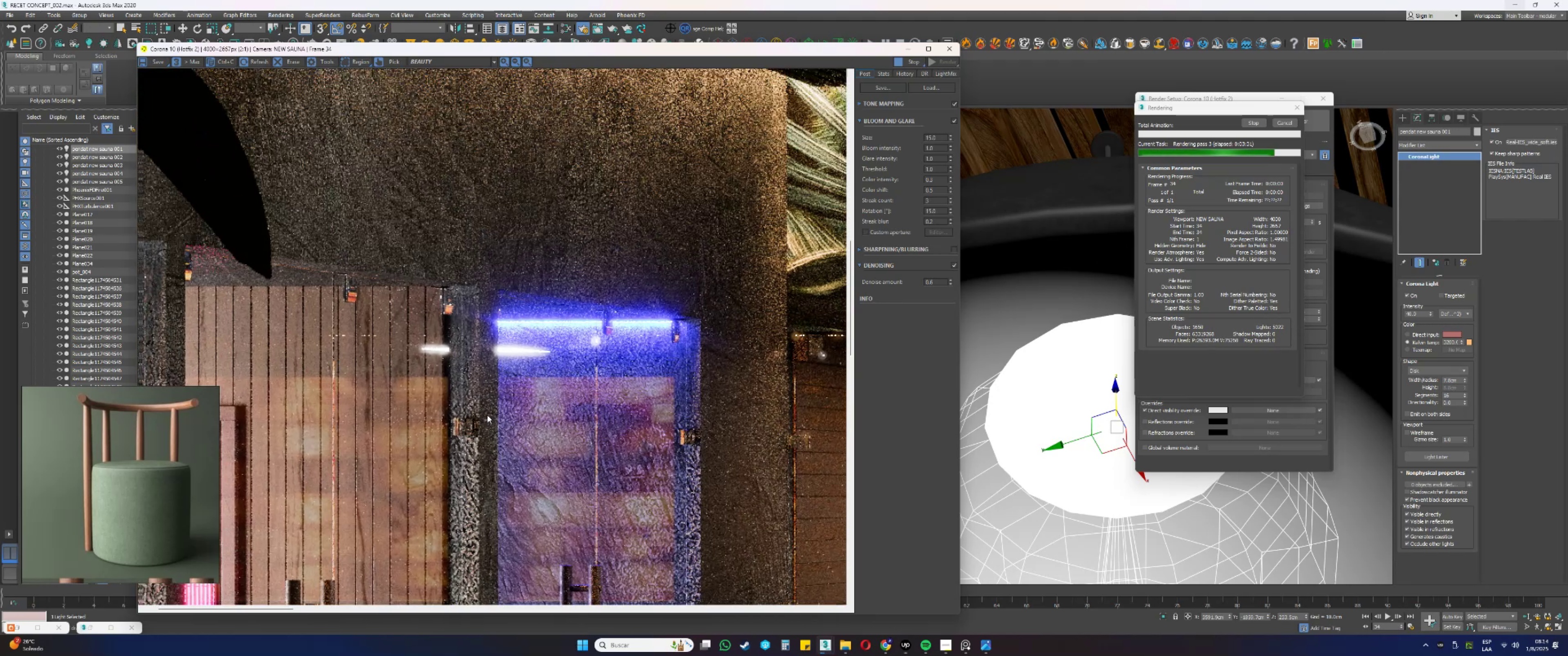 
scroll: coordinate [429, 260], scroll_direction: down, amount: 3.0
 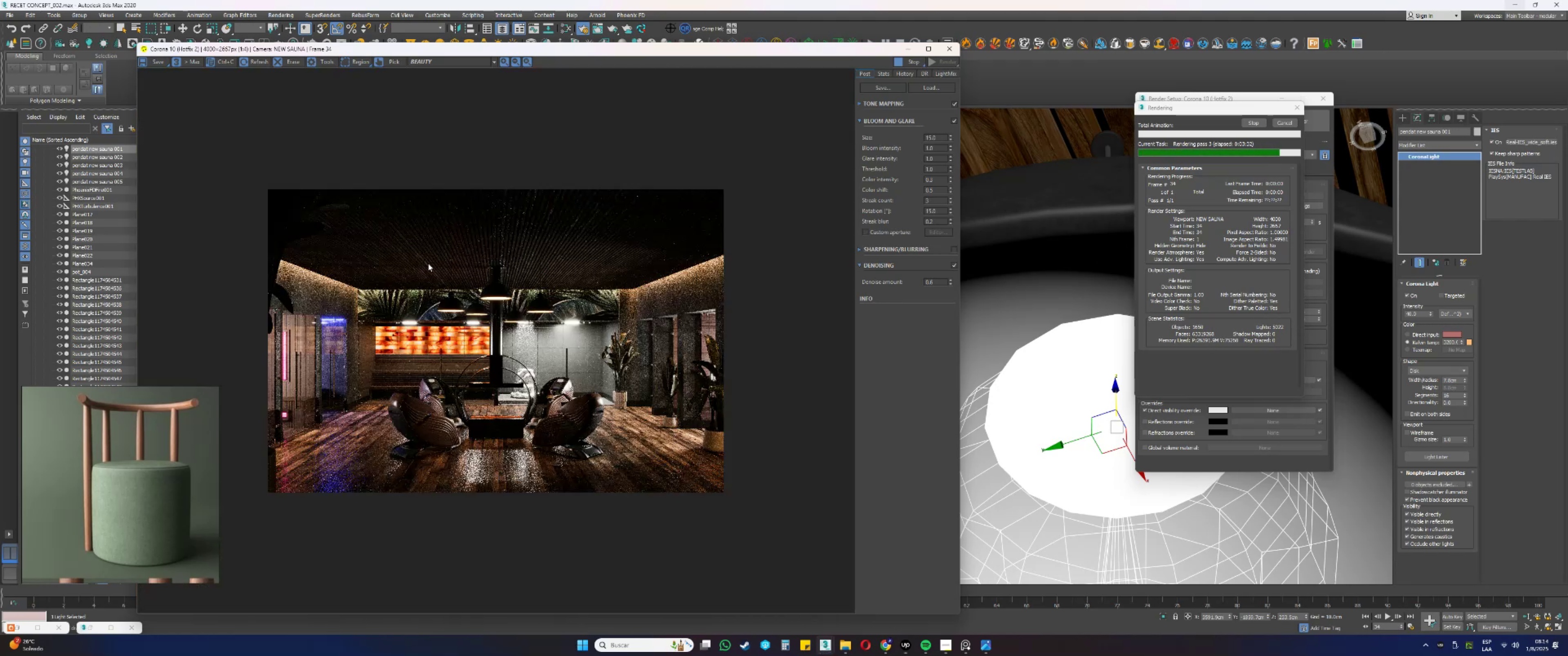 
scroll: coordinate [678, 310], scroll_direction: up, amount: 2.0
 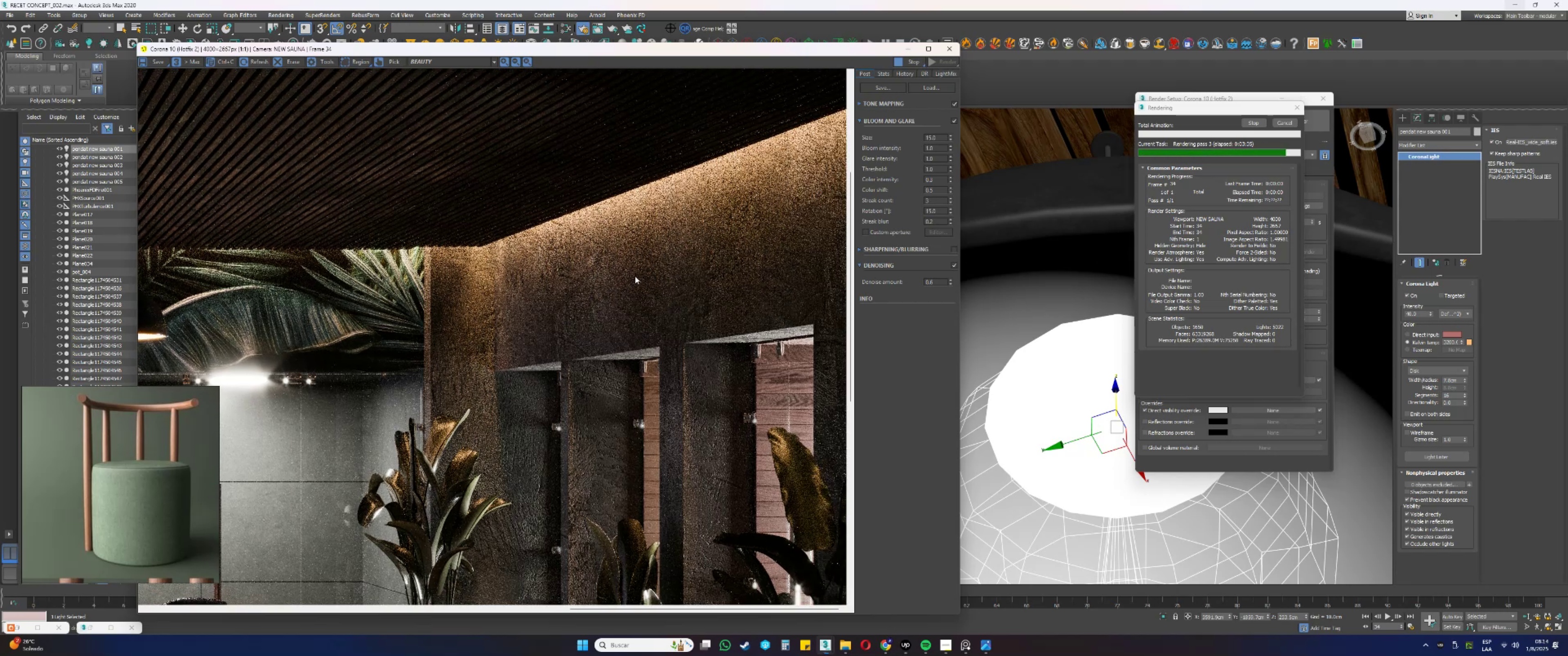 
scroll: coordinate [635, 276], scroll_direction: down, amount: 1.0
 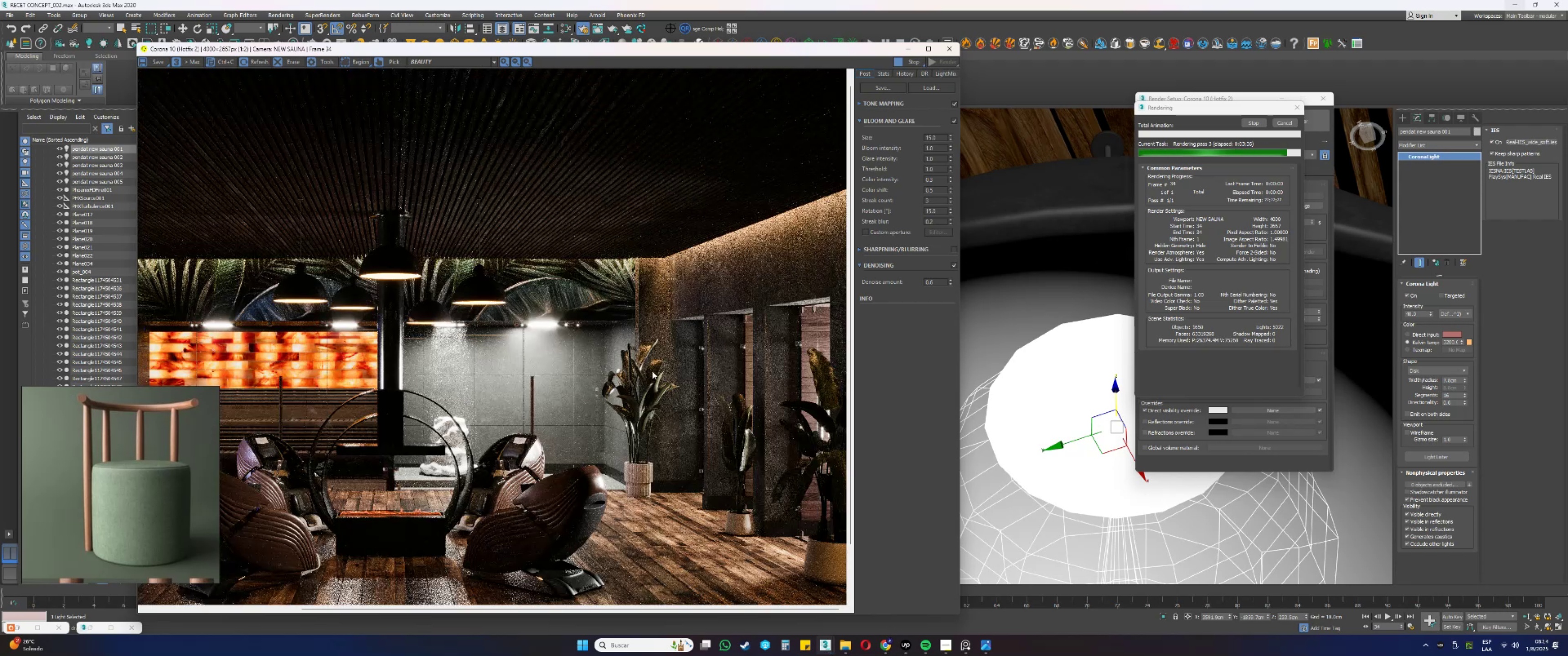 
scroll: coordinate [680, 430], scroll_direction: up, amount: 1.0
 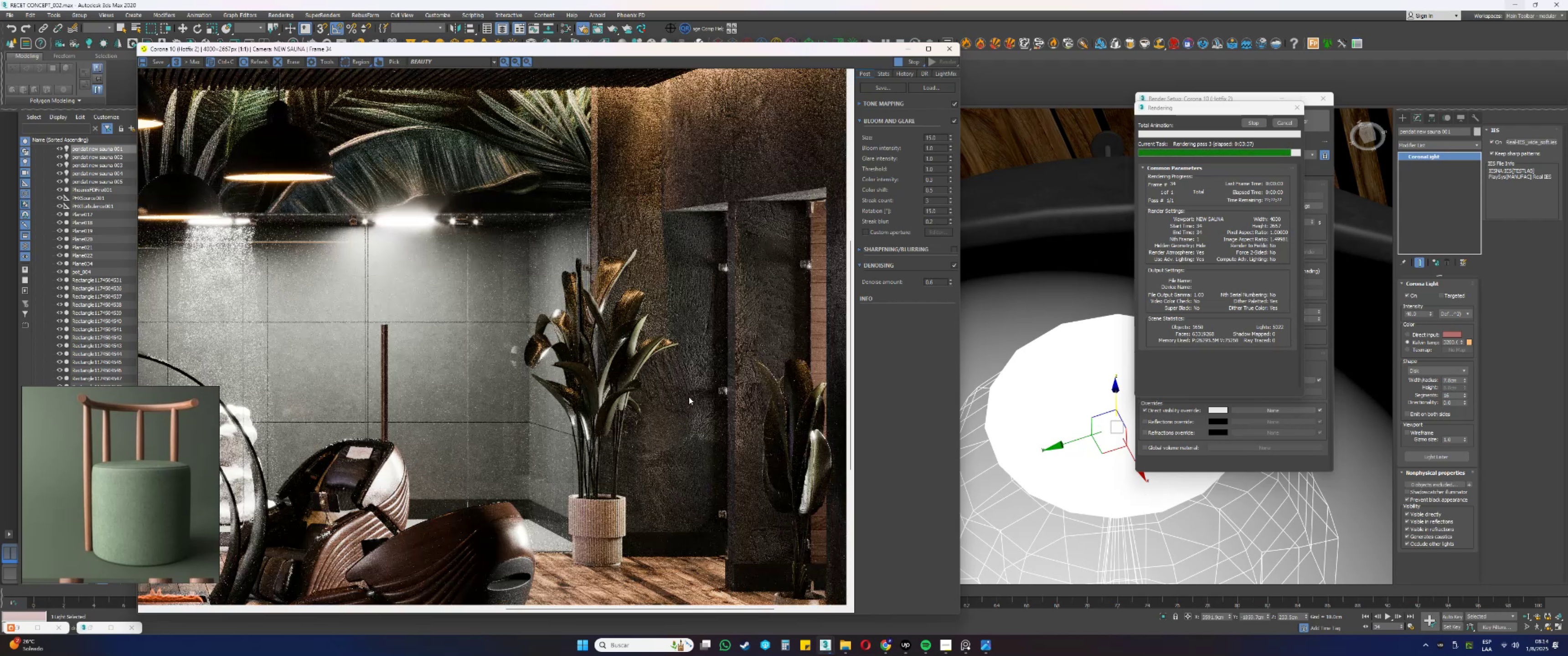 
scroll: coordinate [696, 373], scroll_direction: down, amount: 1.0
 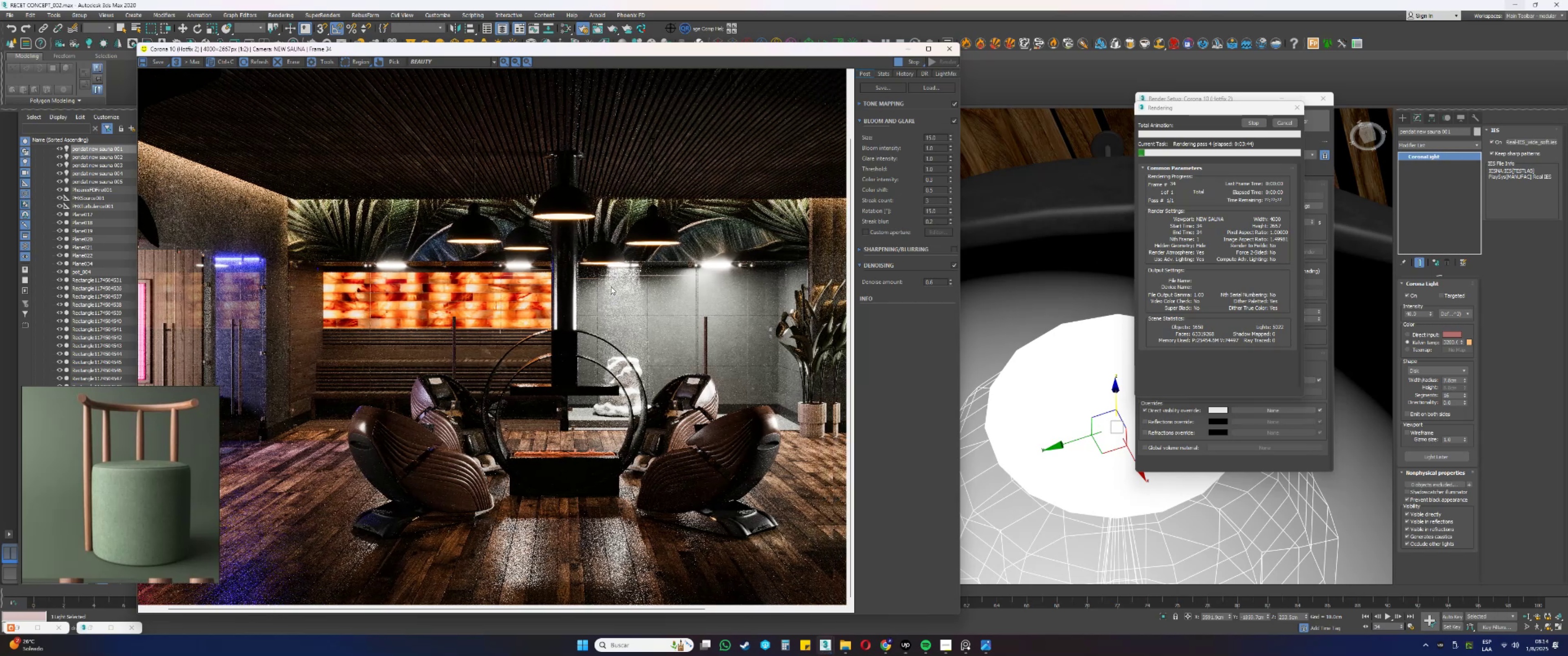 
wait(11.64)
 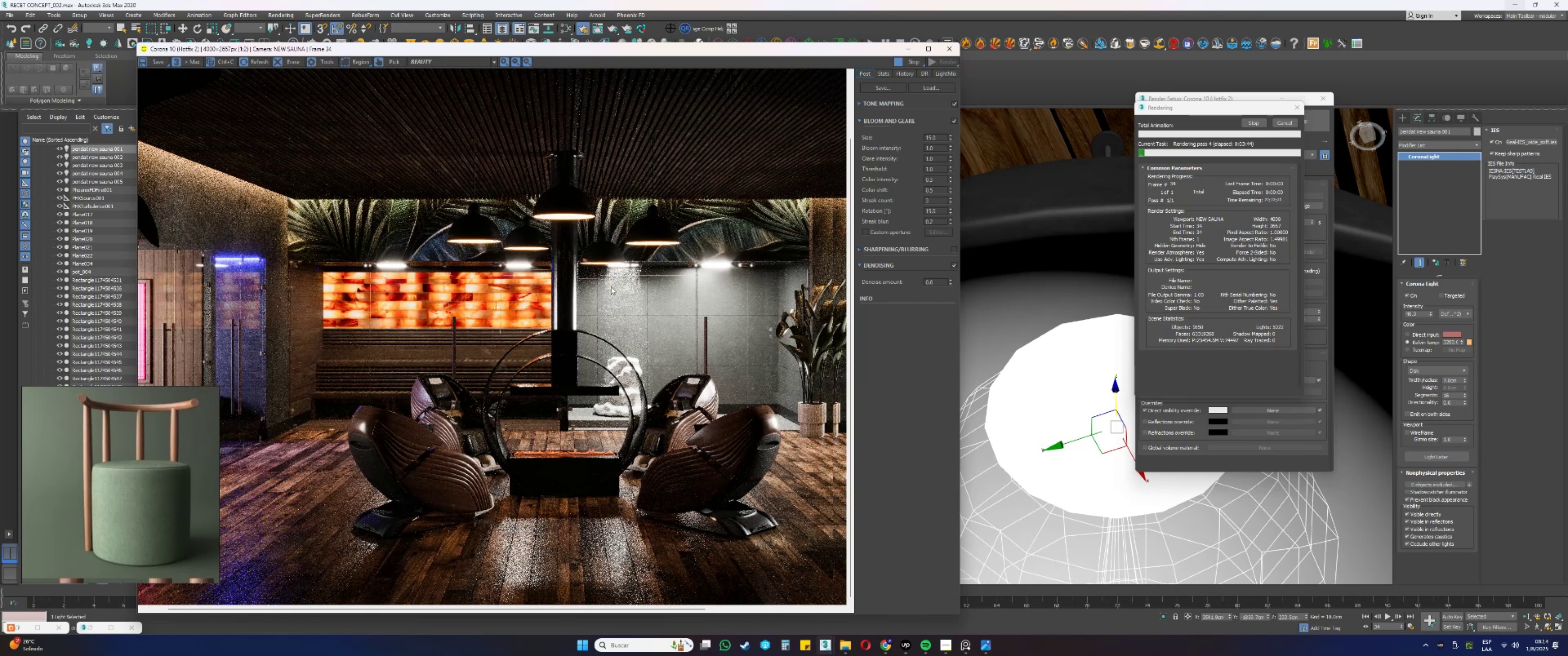 
left_click([186, 394])
 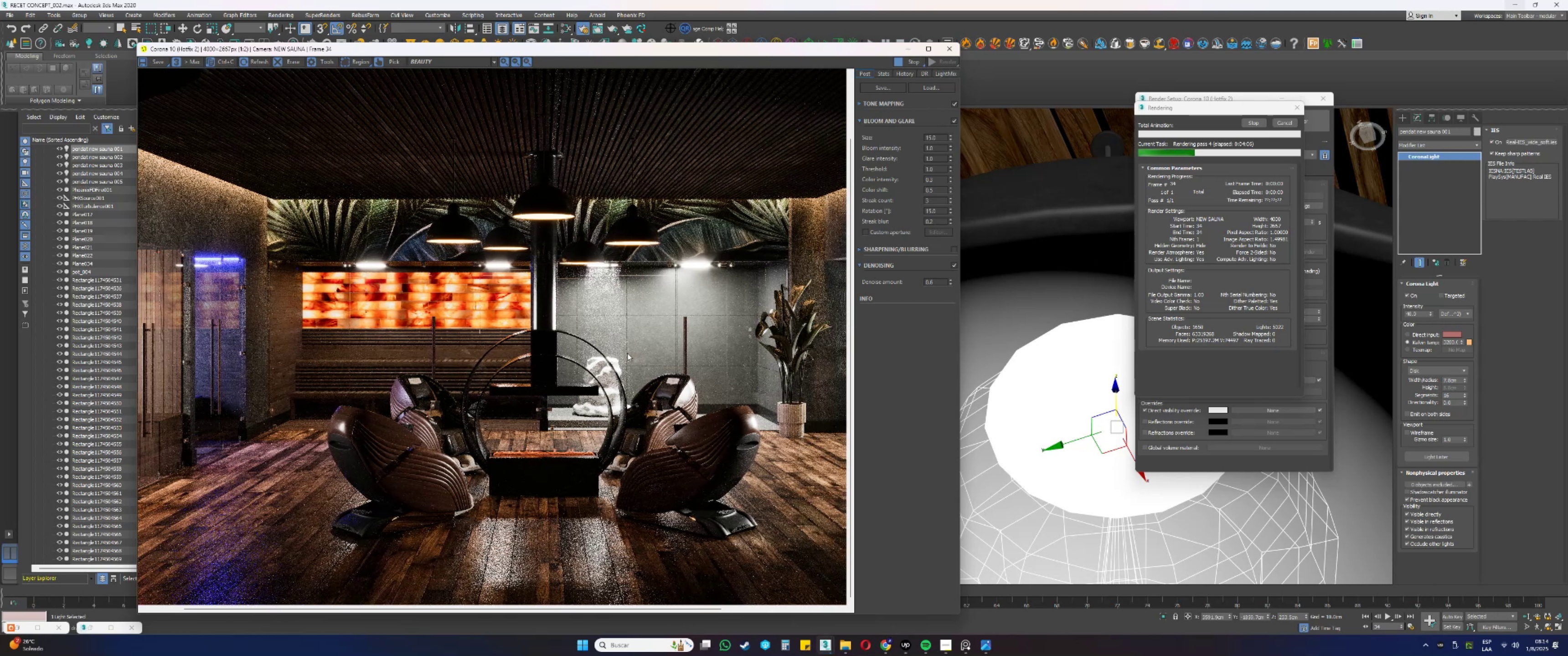 
wait(21.82)
 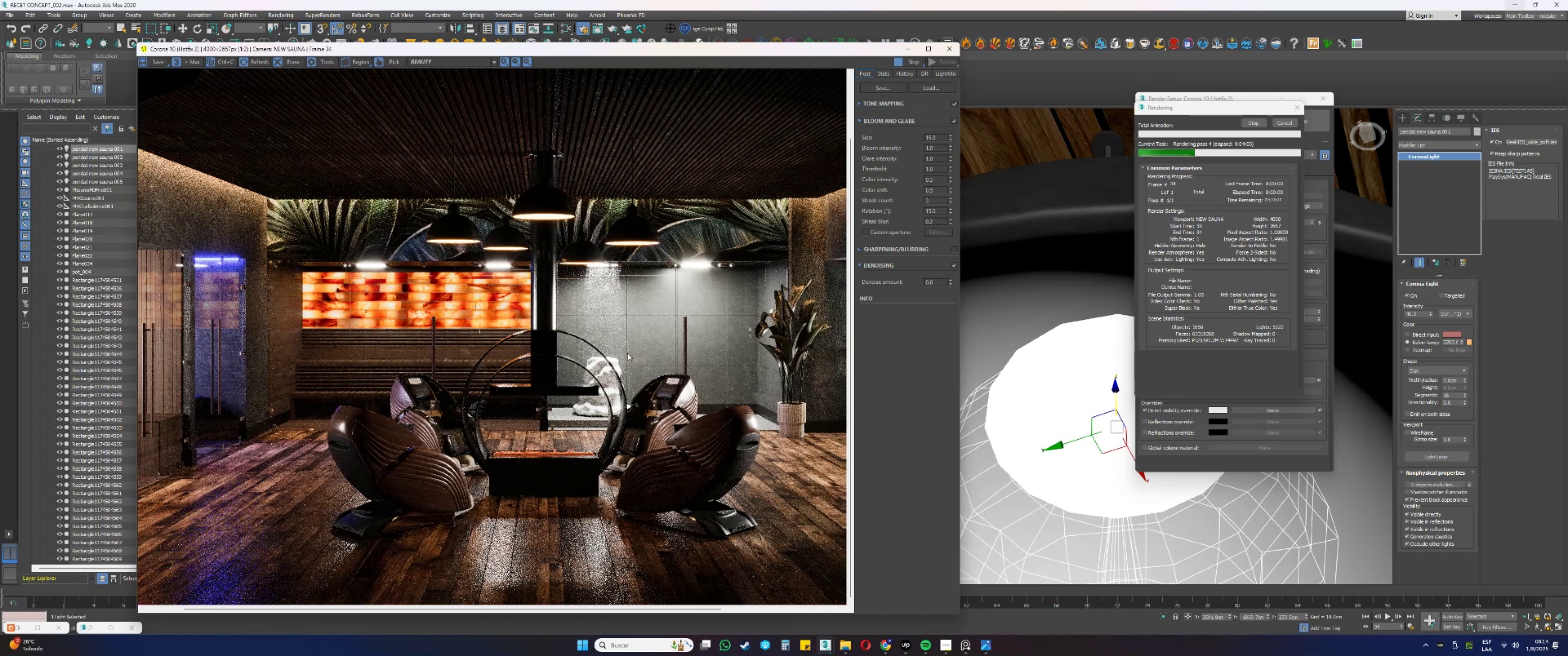 
scroll: coordinate [415, 490], scroll_direction: up, amount: 2.0
 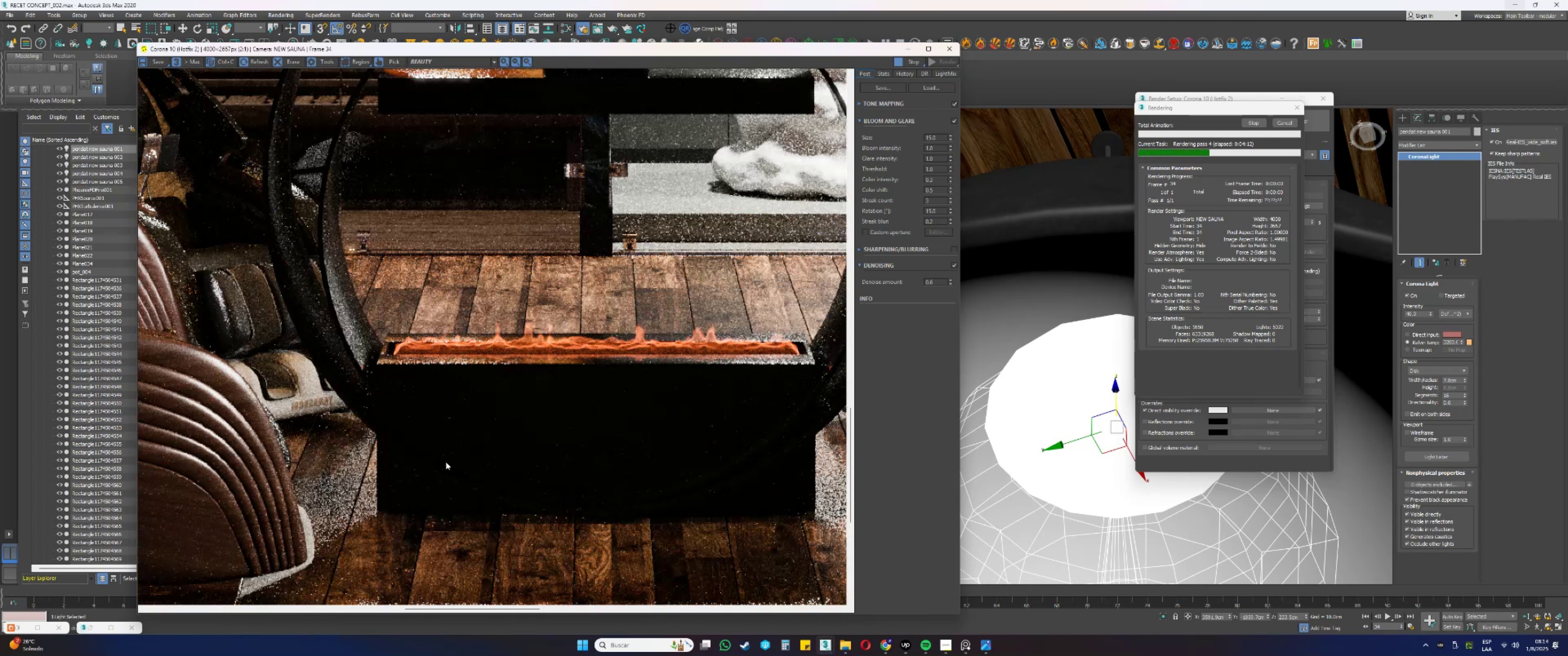 
scroll: coordinate [446, 462], scroll_direction: down, amount: 1.0
 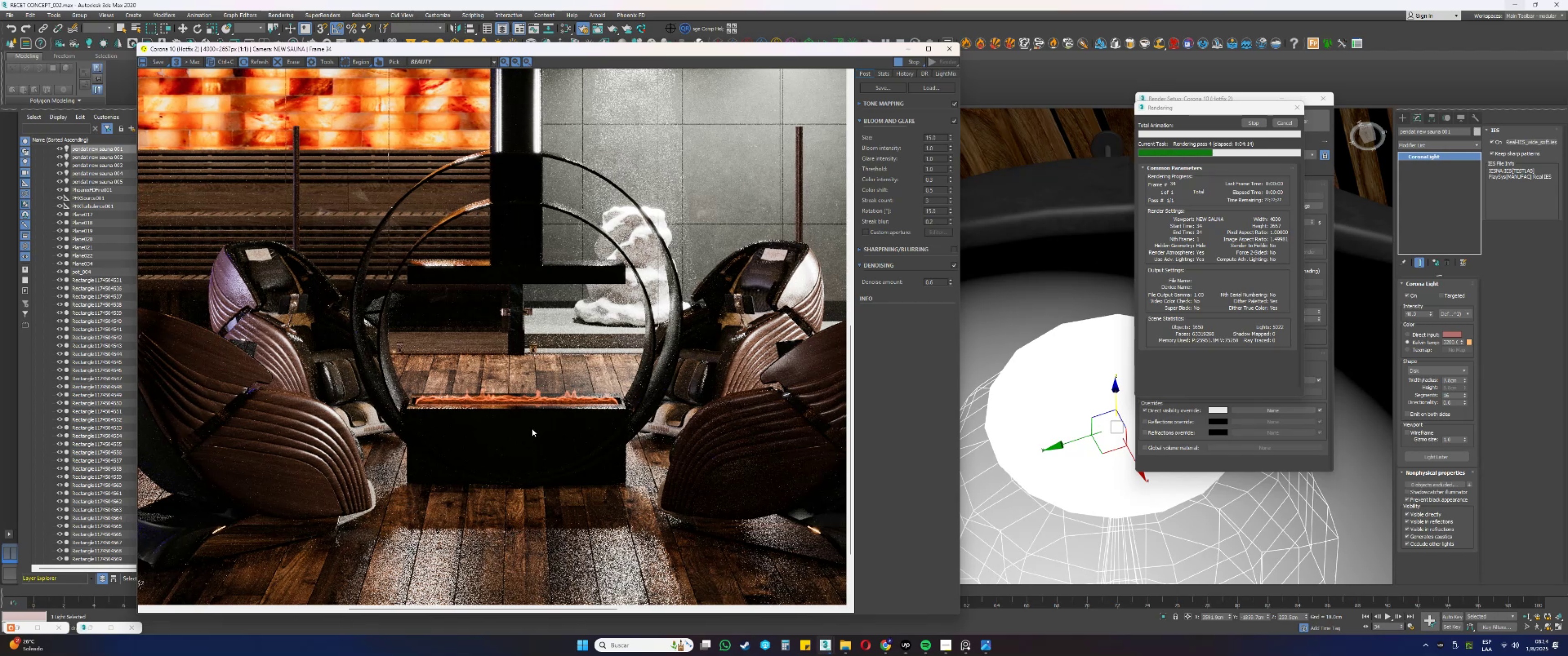 
scroll: coordinate [586, 399], scroll_direction: up, amount: 1.0
 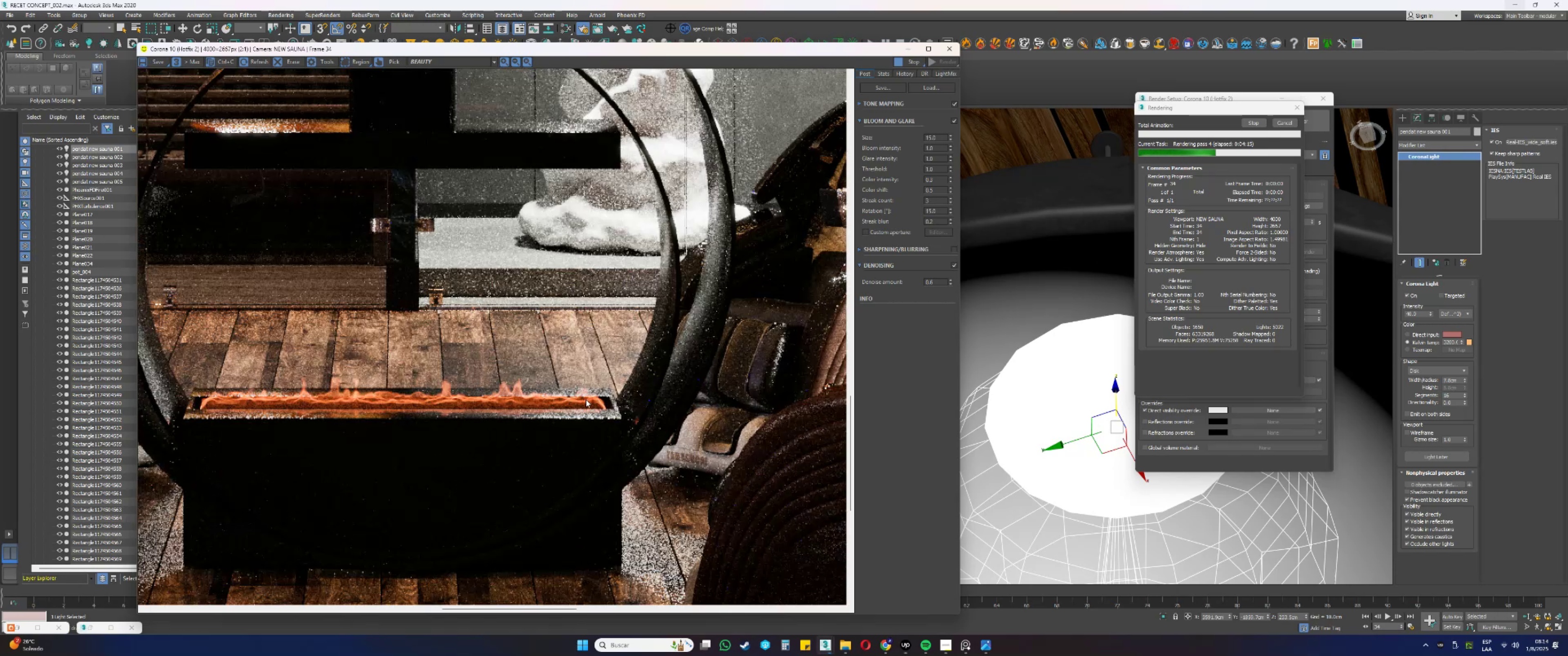 
scroll: coordinate [583, 400], scroll_direction: down, amount: 2.0
 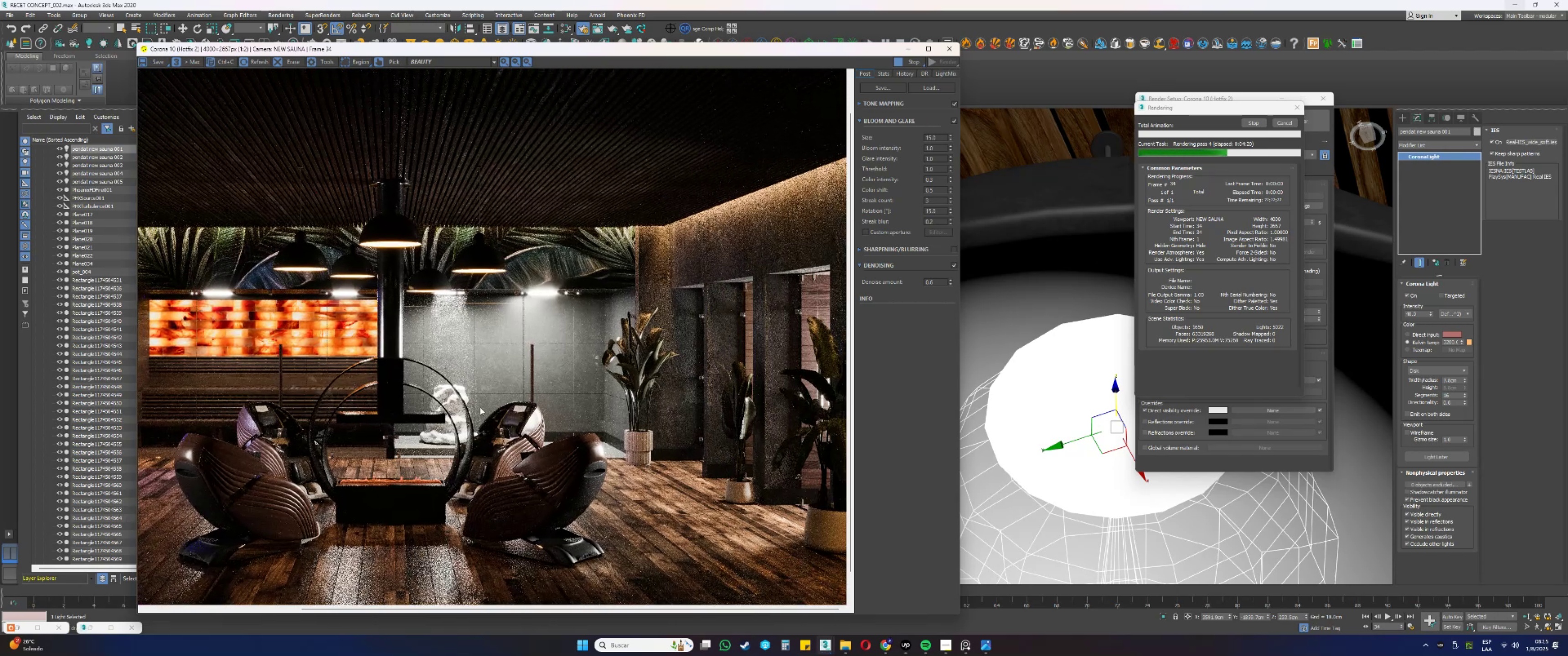 
wait(8.6)
 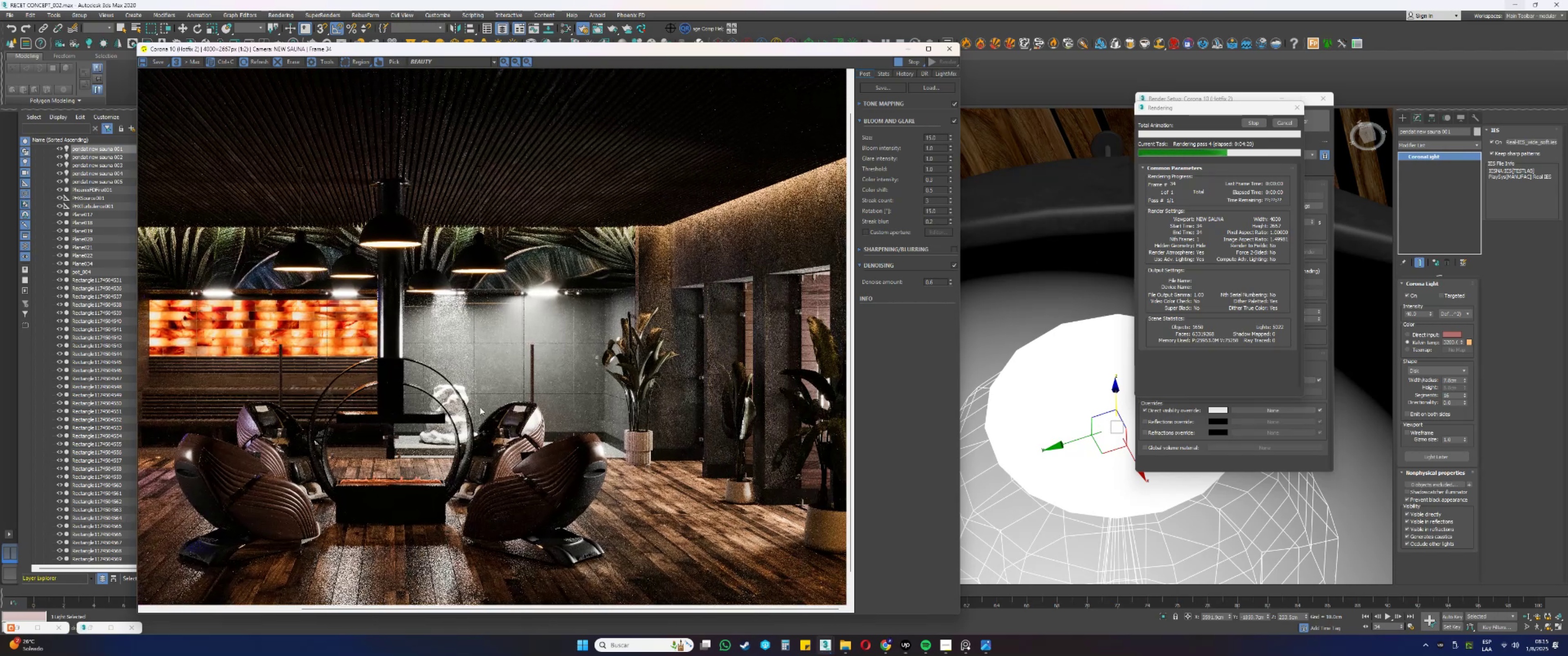 
scroll: coordinate [561, 174], scroll_direction: up, amount: 2.0
 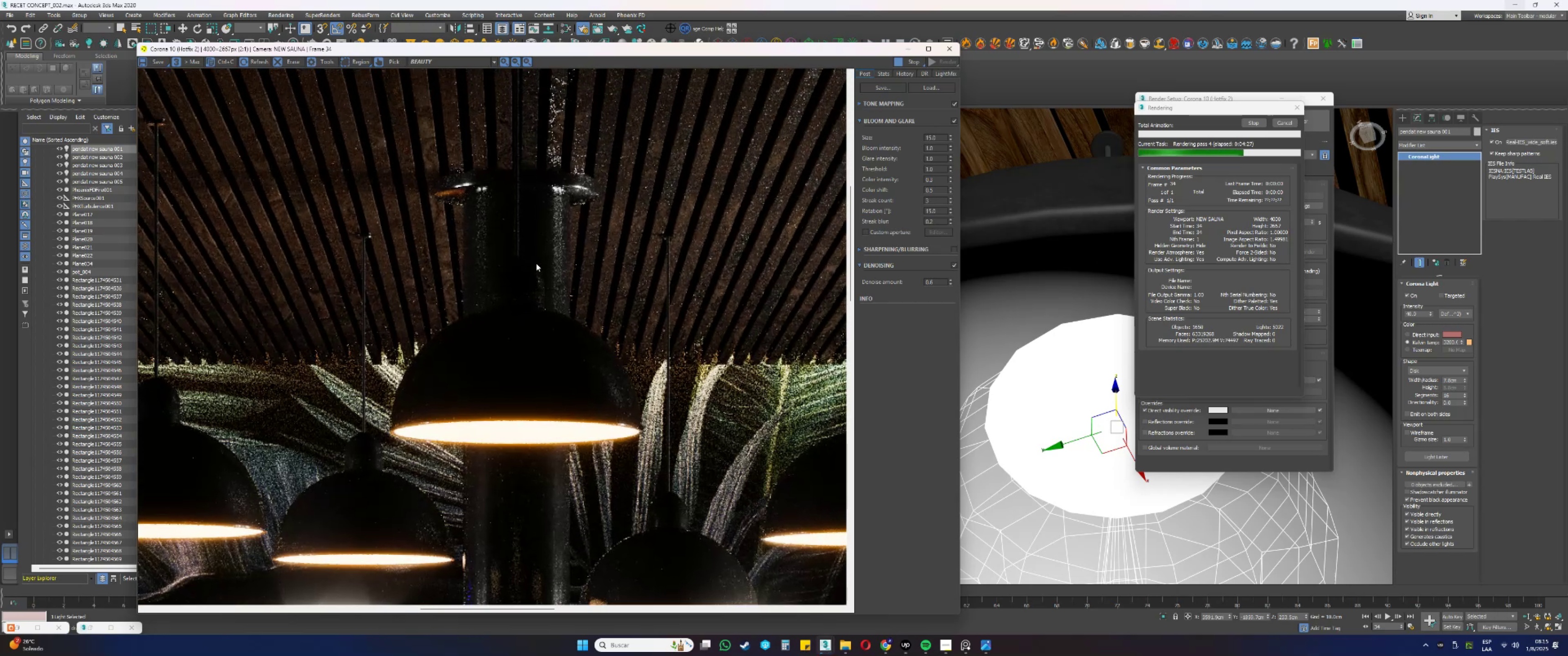 
scroll: coordinate [536, 263], scroll_direction: down, amount: 1.0
 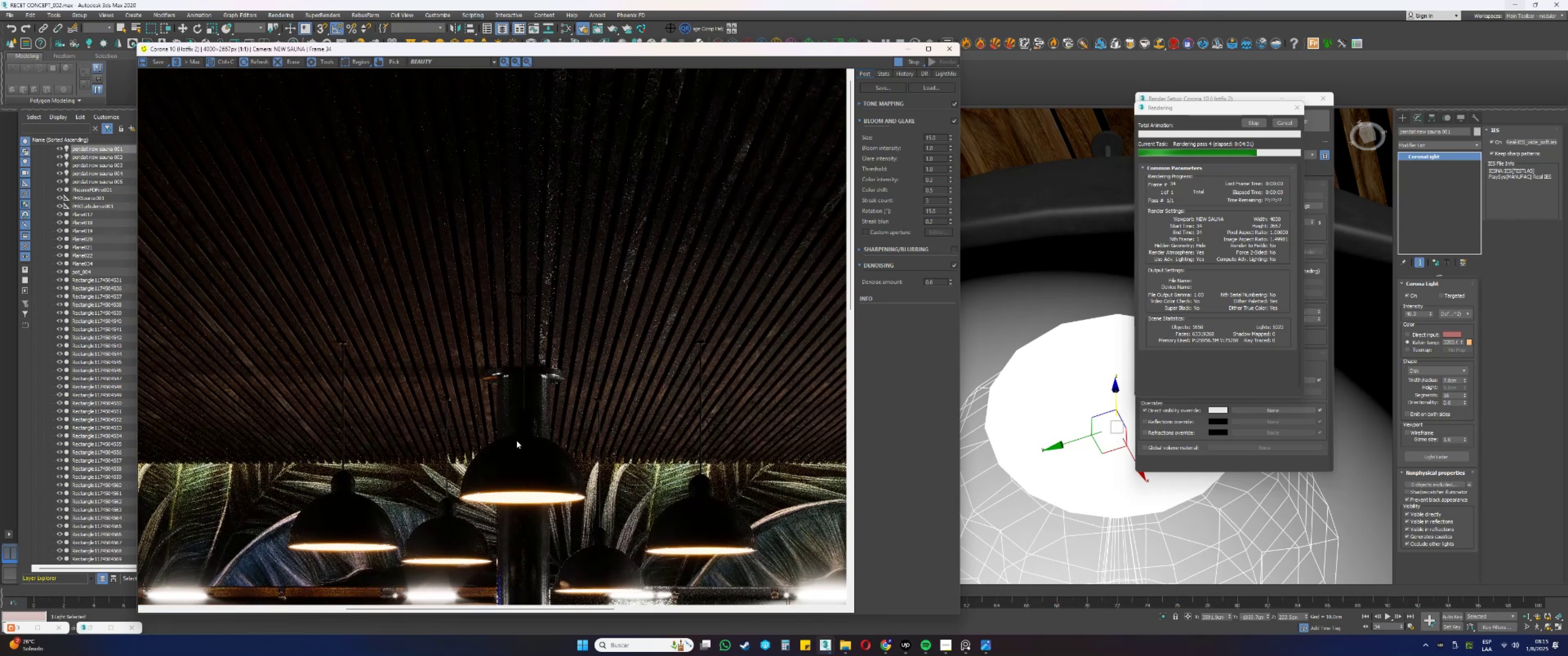 
wait(5.55)
 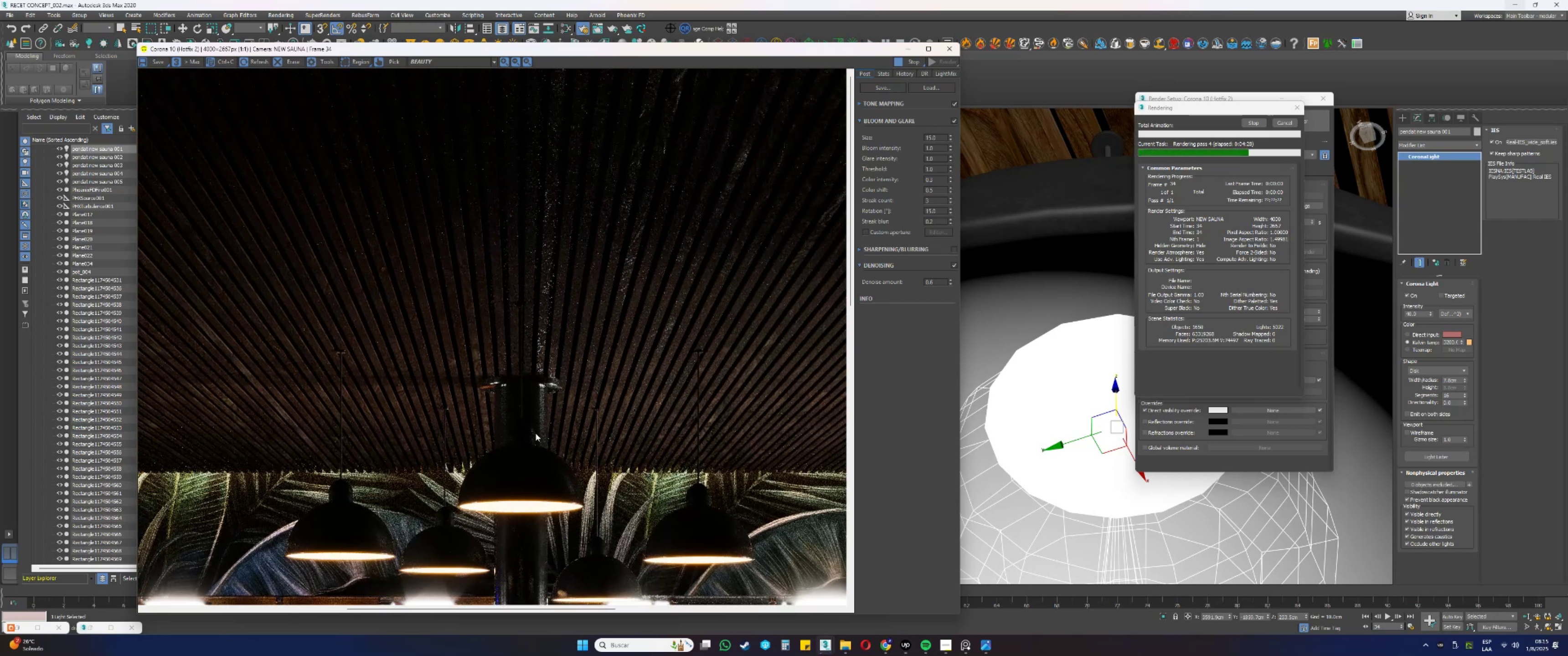 
scroll: coordinate [526, 346], scroll_direction: down, amount: 1.0
 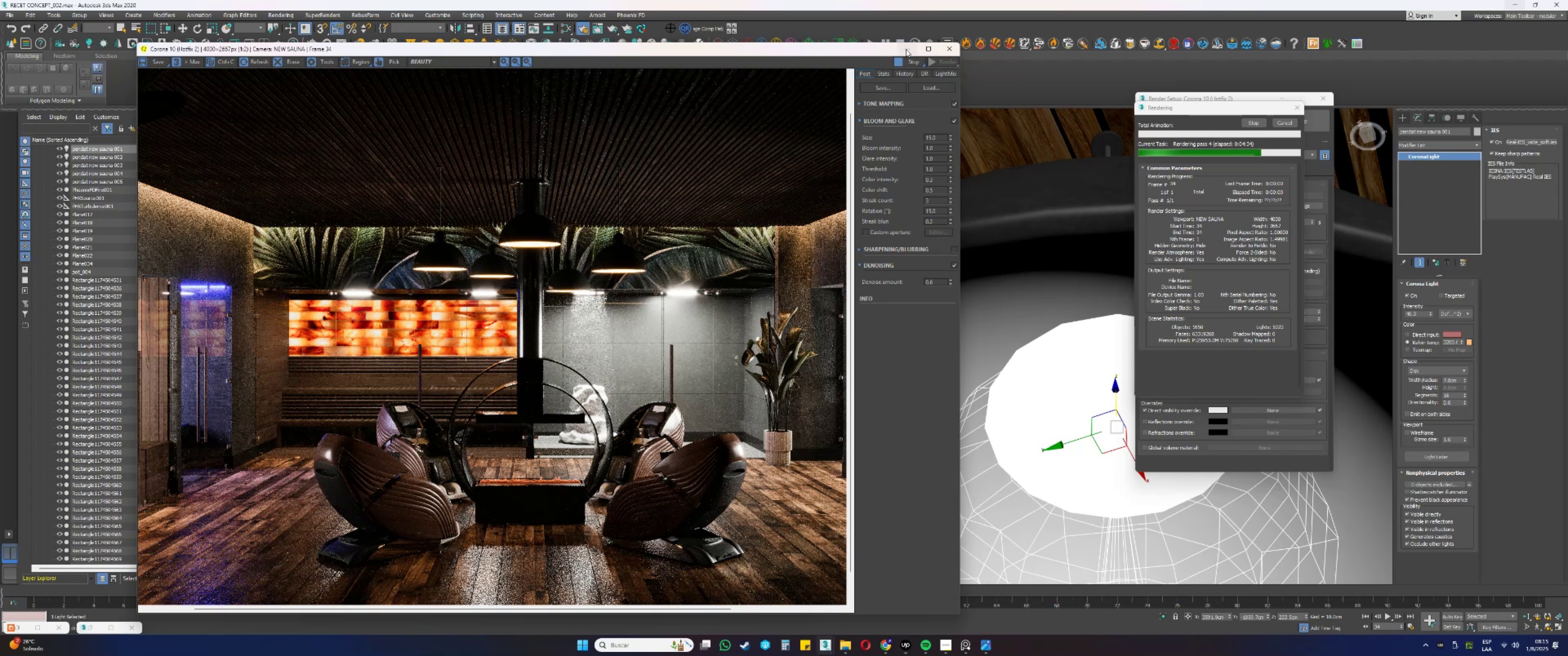 
left_click_drag(start_coordinate=[873, 49], to_coordinate=[872, 31])
 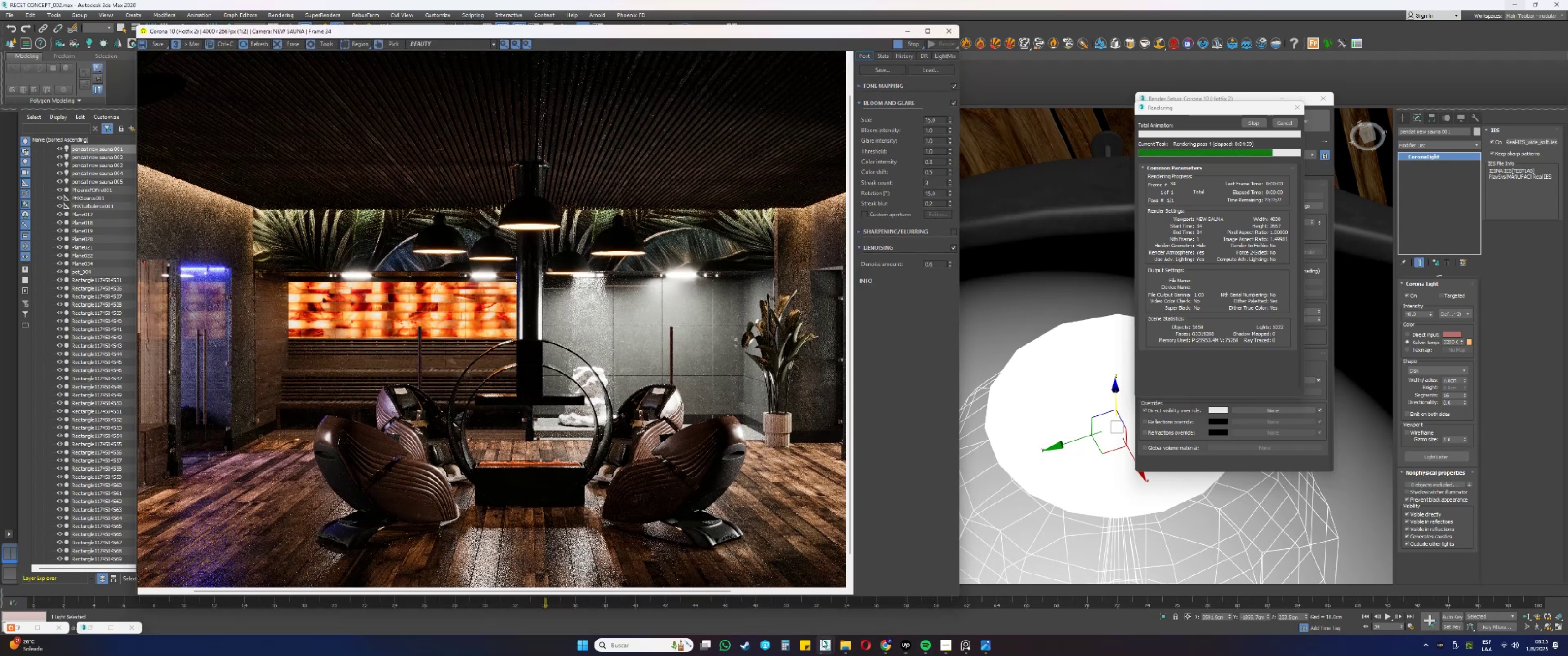 
left_click([881, 610])
 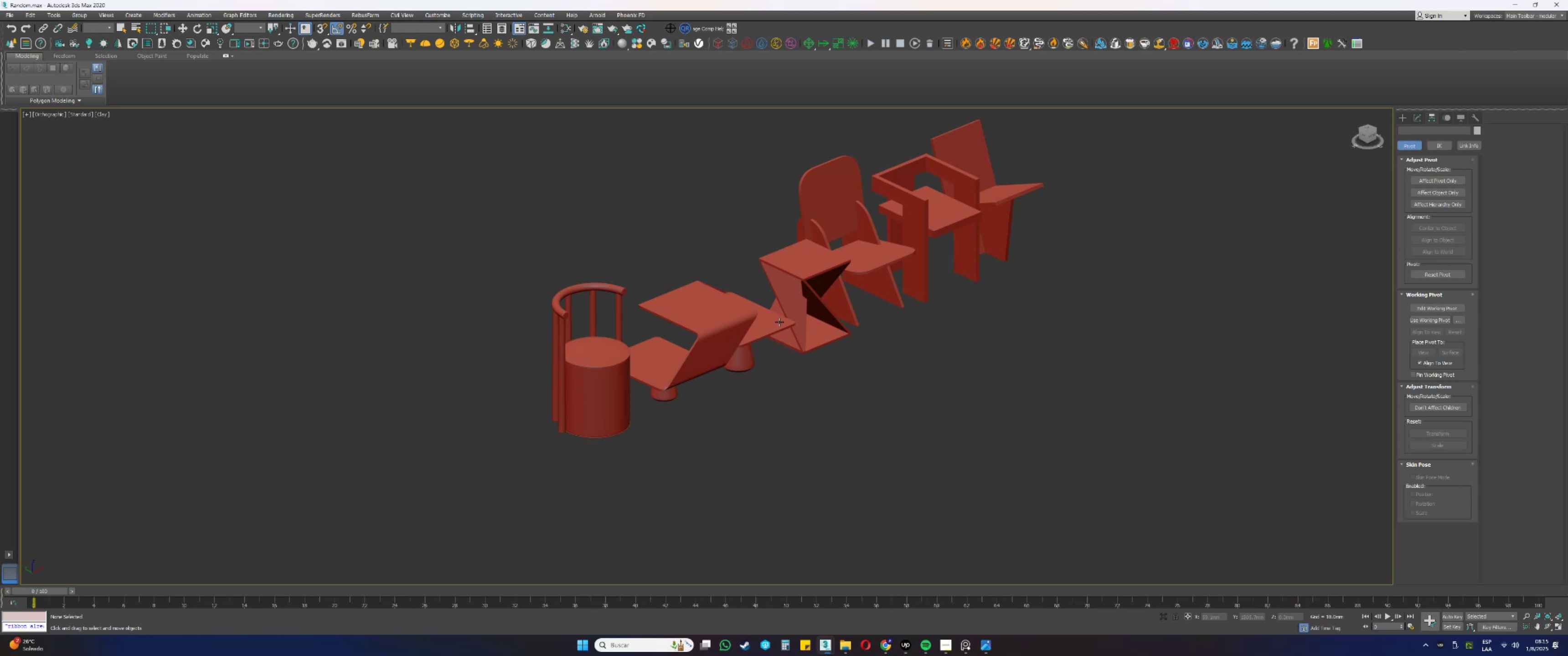 
wait(37.1)
 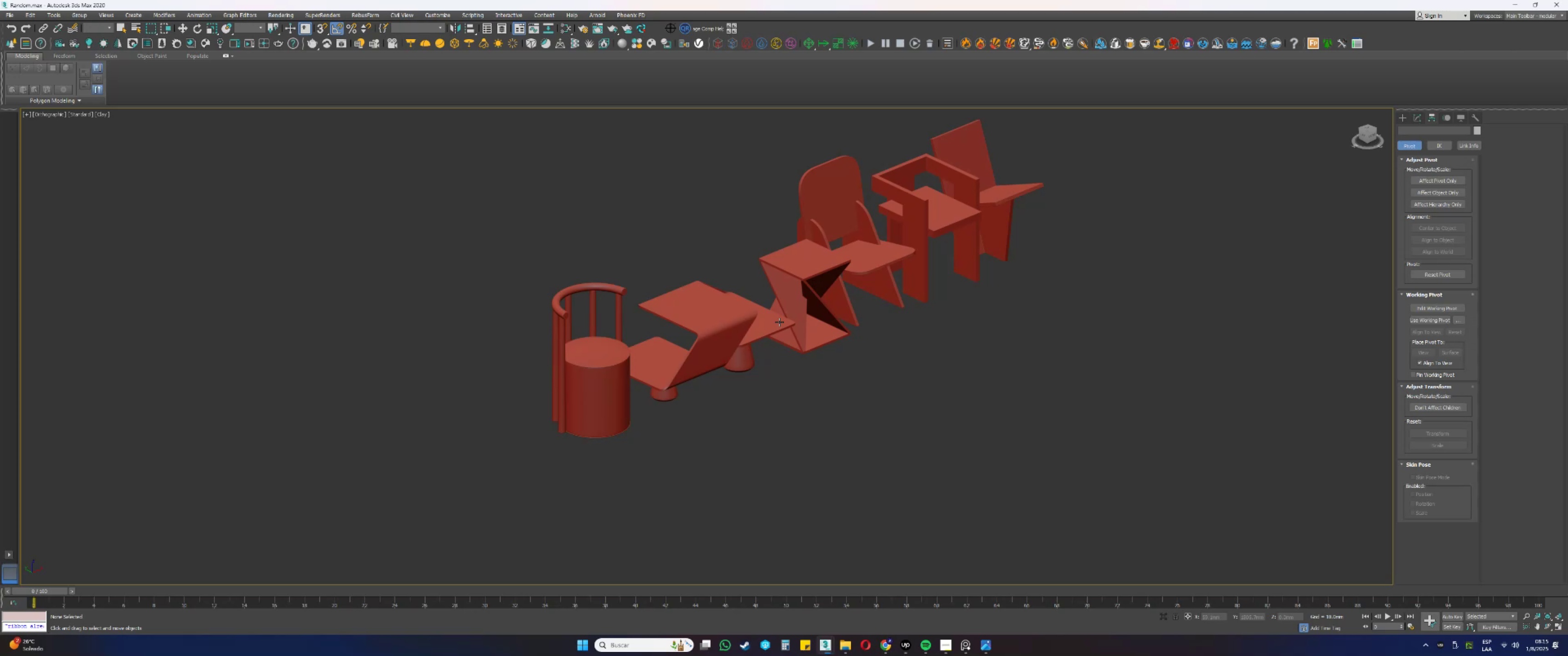 
key(F4)
 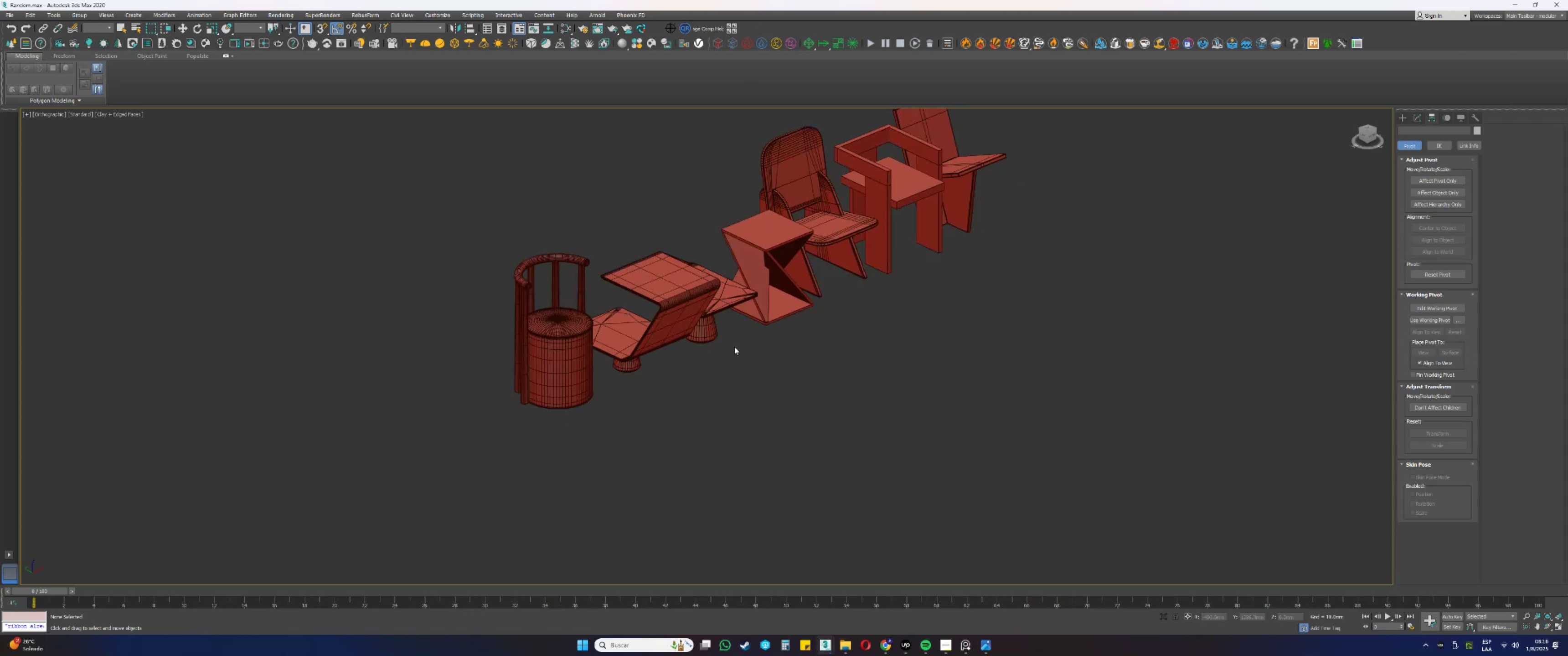 
scroll: coordinate [727, 344], scroll_direction: down, amount: 1.0
 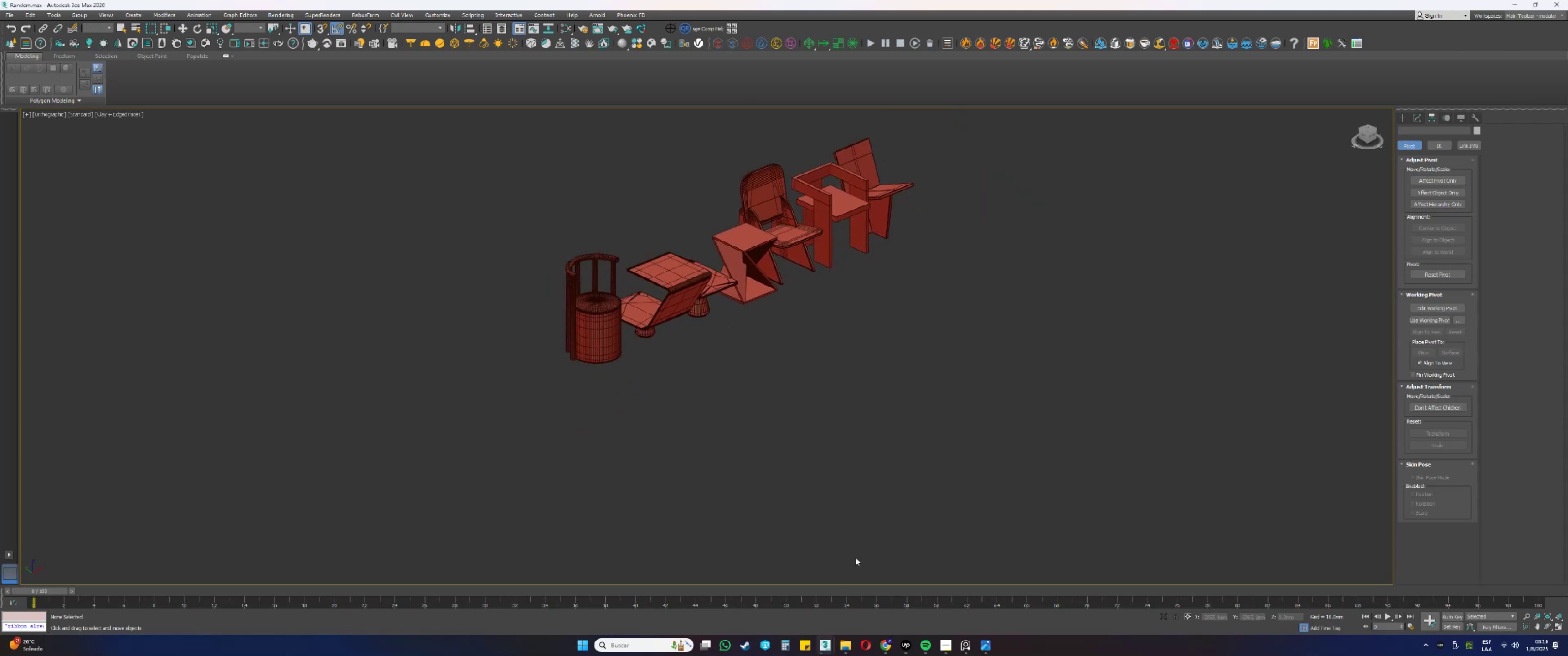 
key(G)
 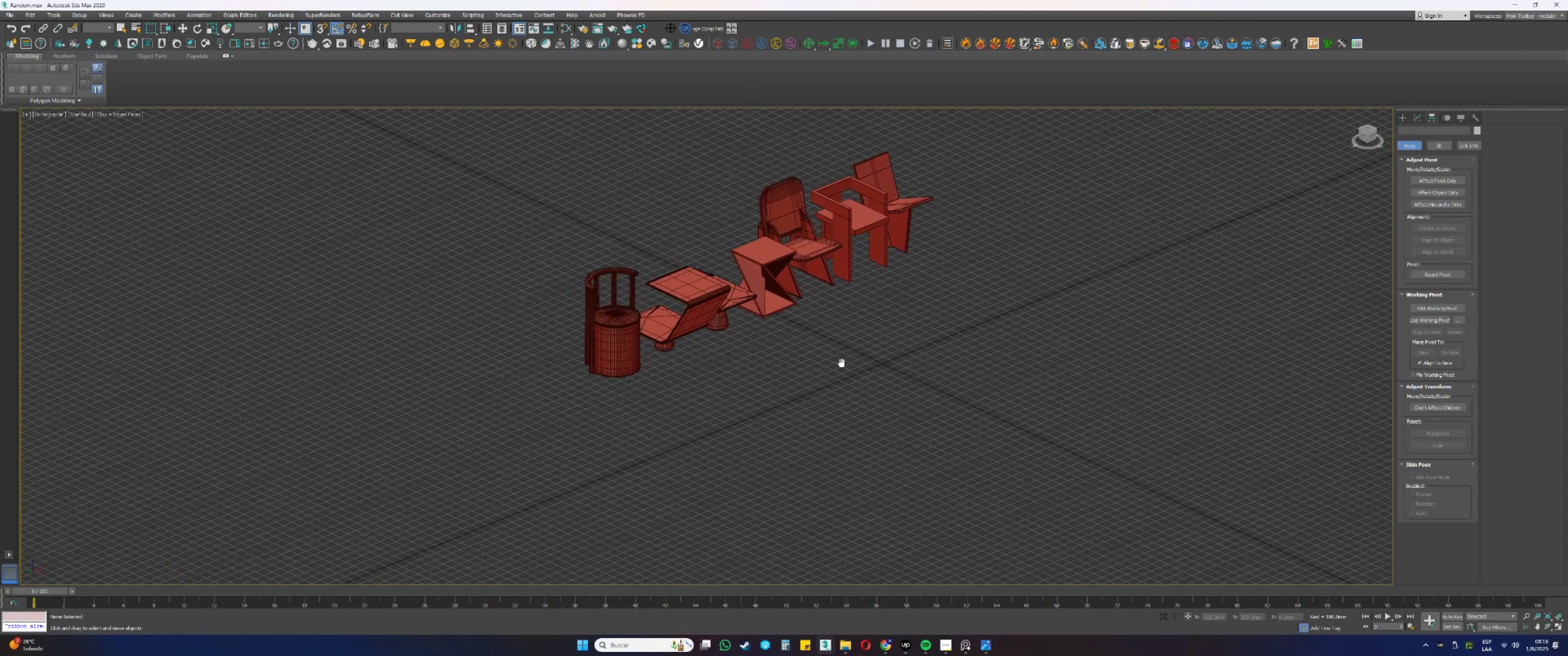 
hold_key(key=AltLeft, duration=0.39)
 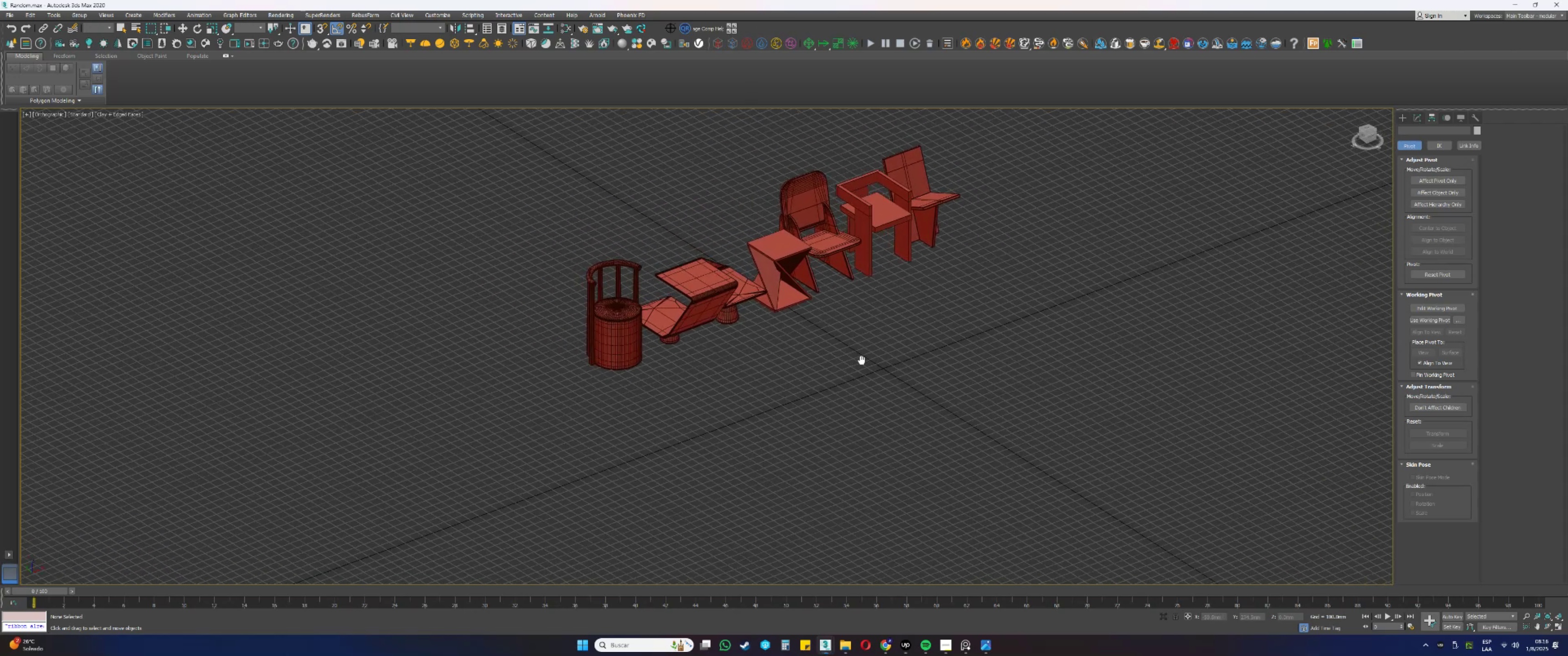 
scroll: coordinate [872, 348], scroll_direction: up, amount: 1.0
 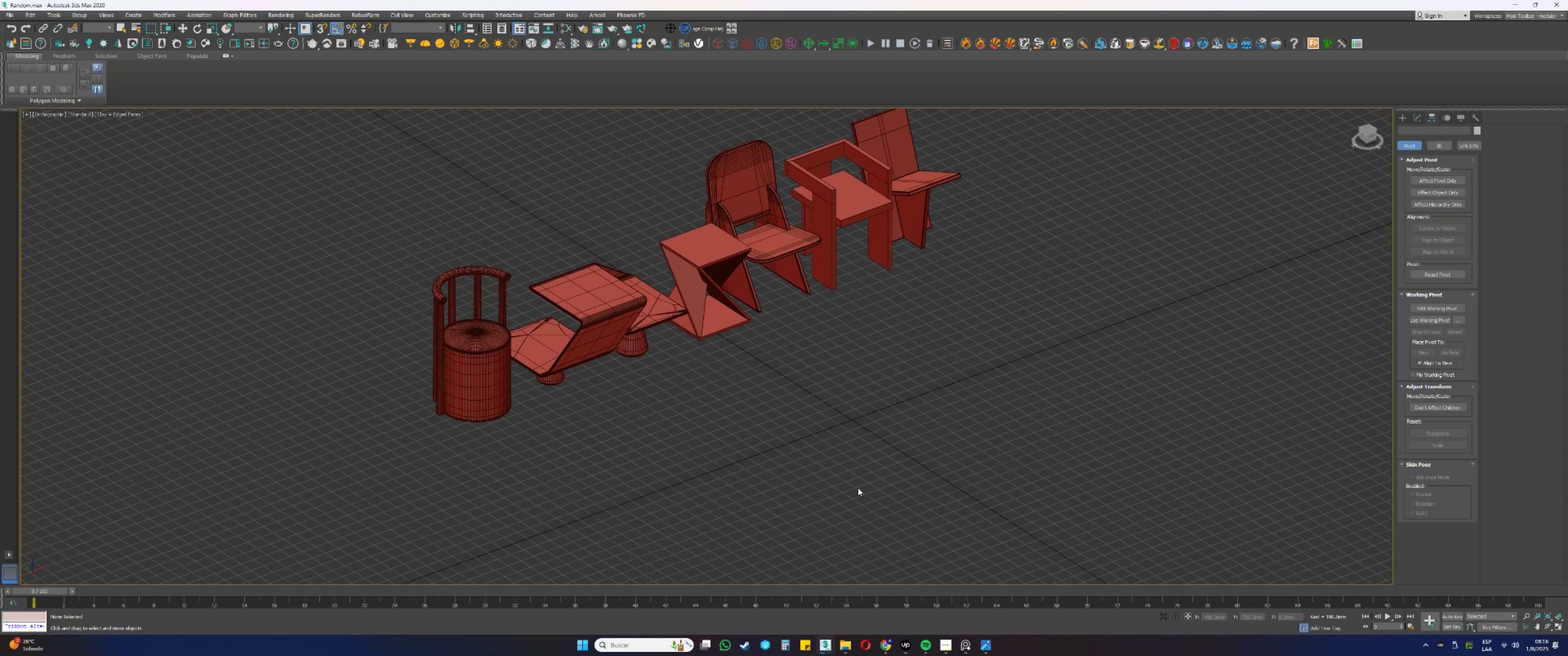 
wait(7.71)
 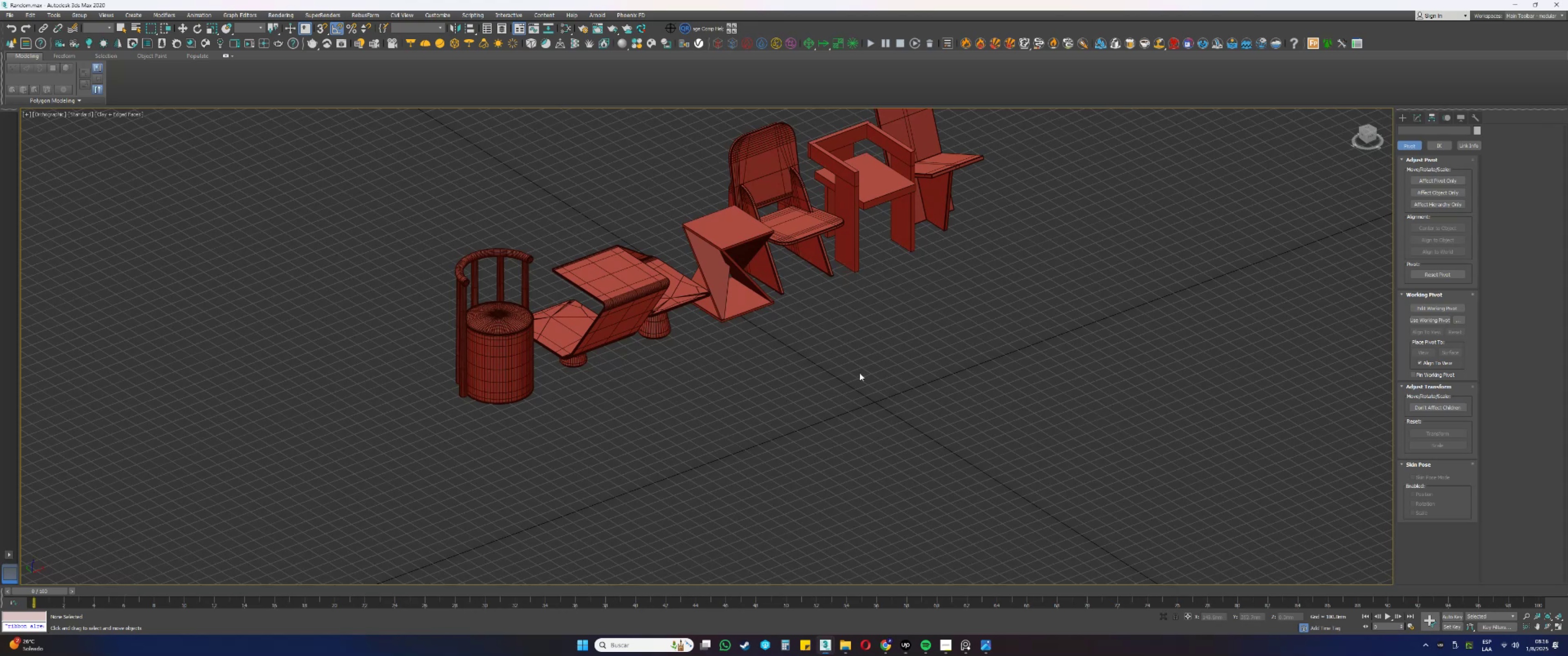 
double_click([850, 612])
 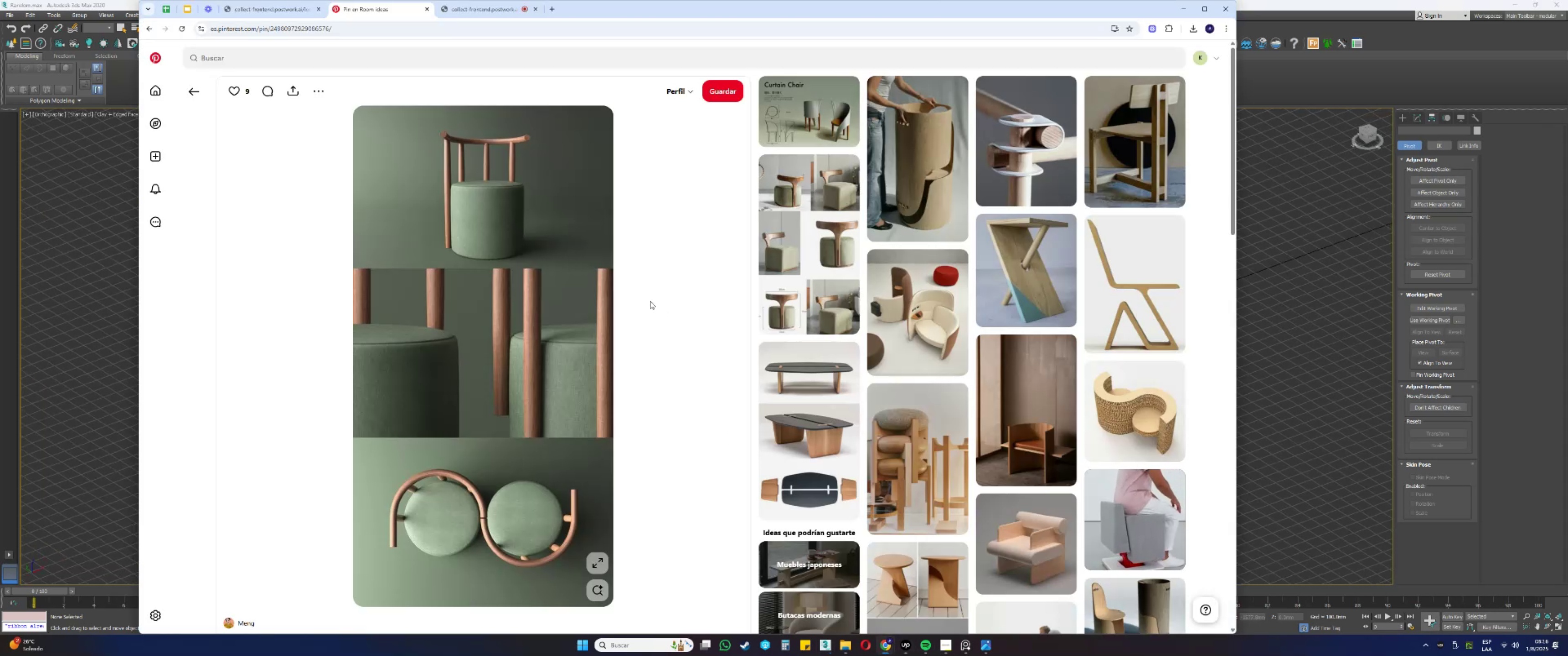 
scroll: coordinate [1208, 365], scroll_direction: down, amount: 7.0
 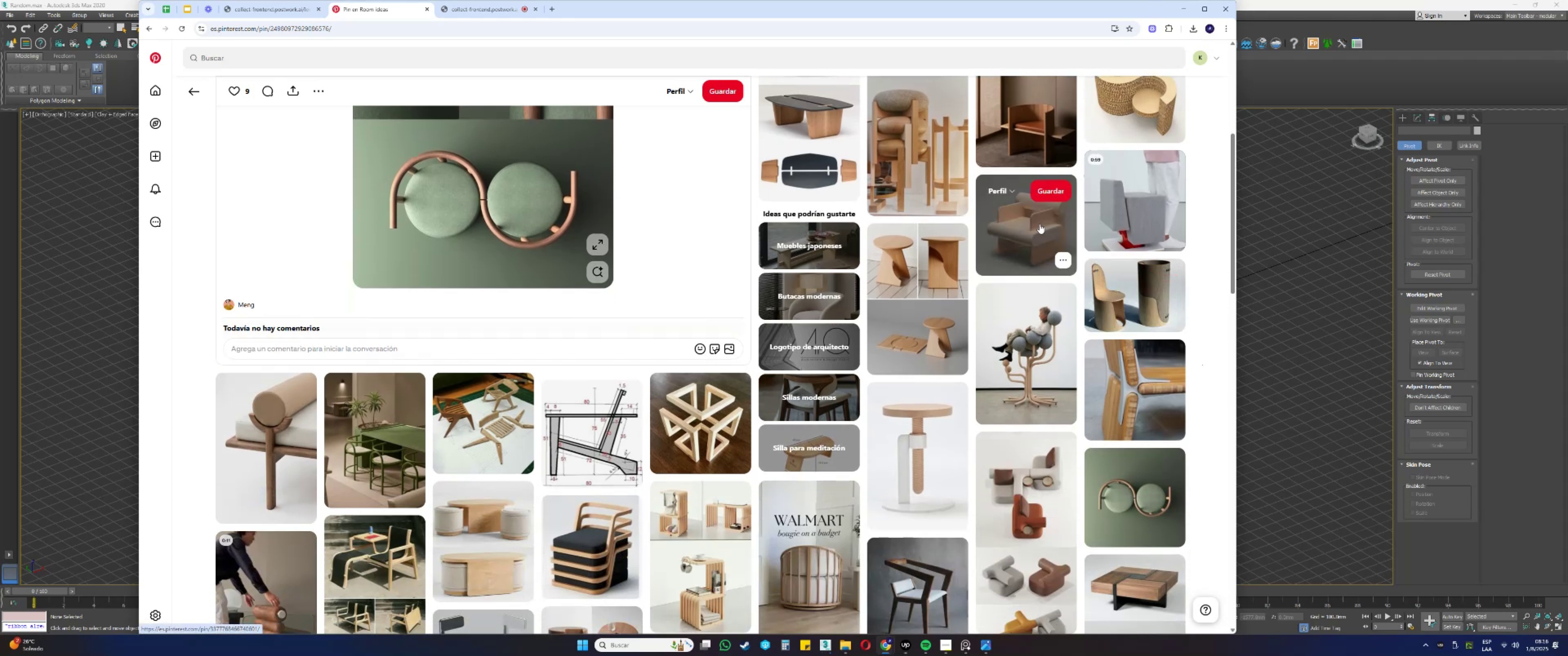 
left_click([1039, 224])
 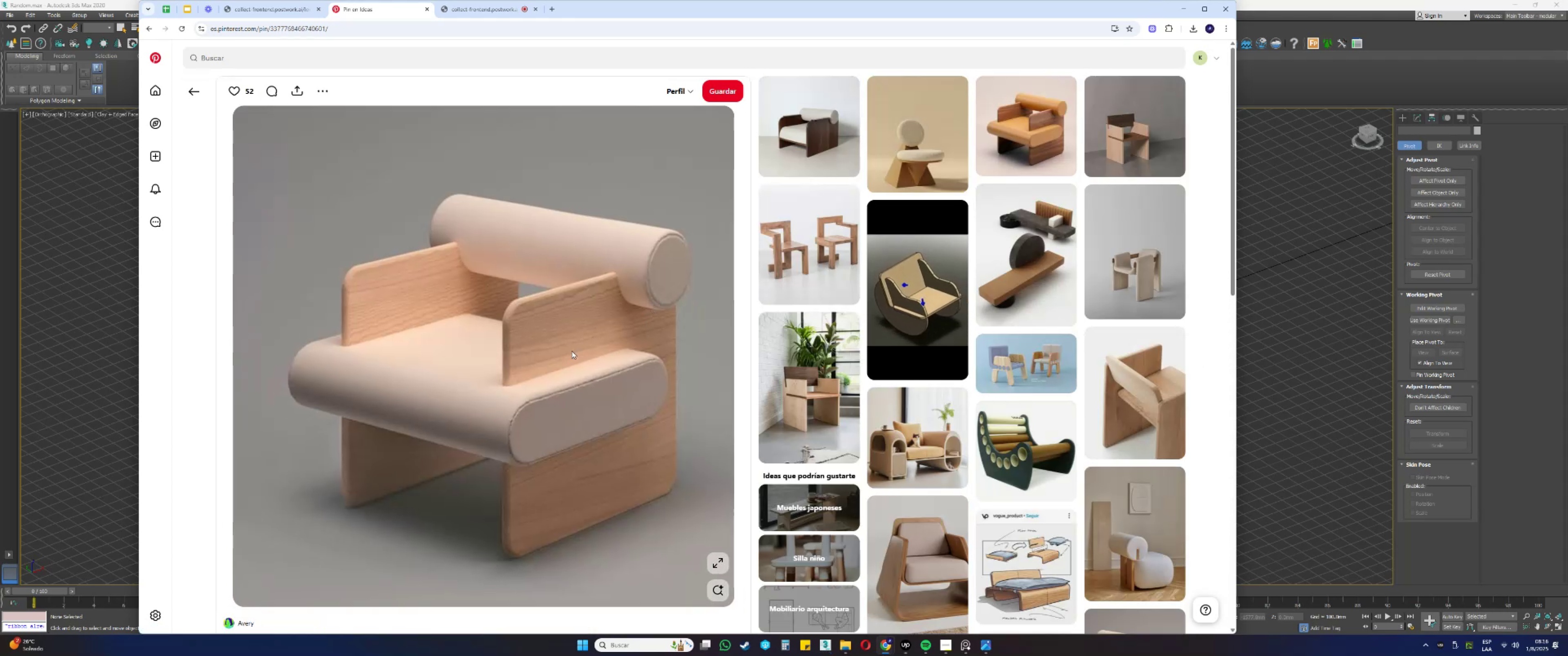 
wait(7.6)
 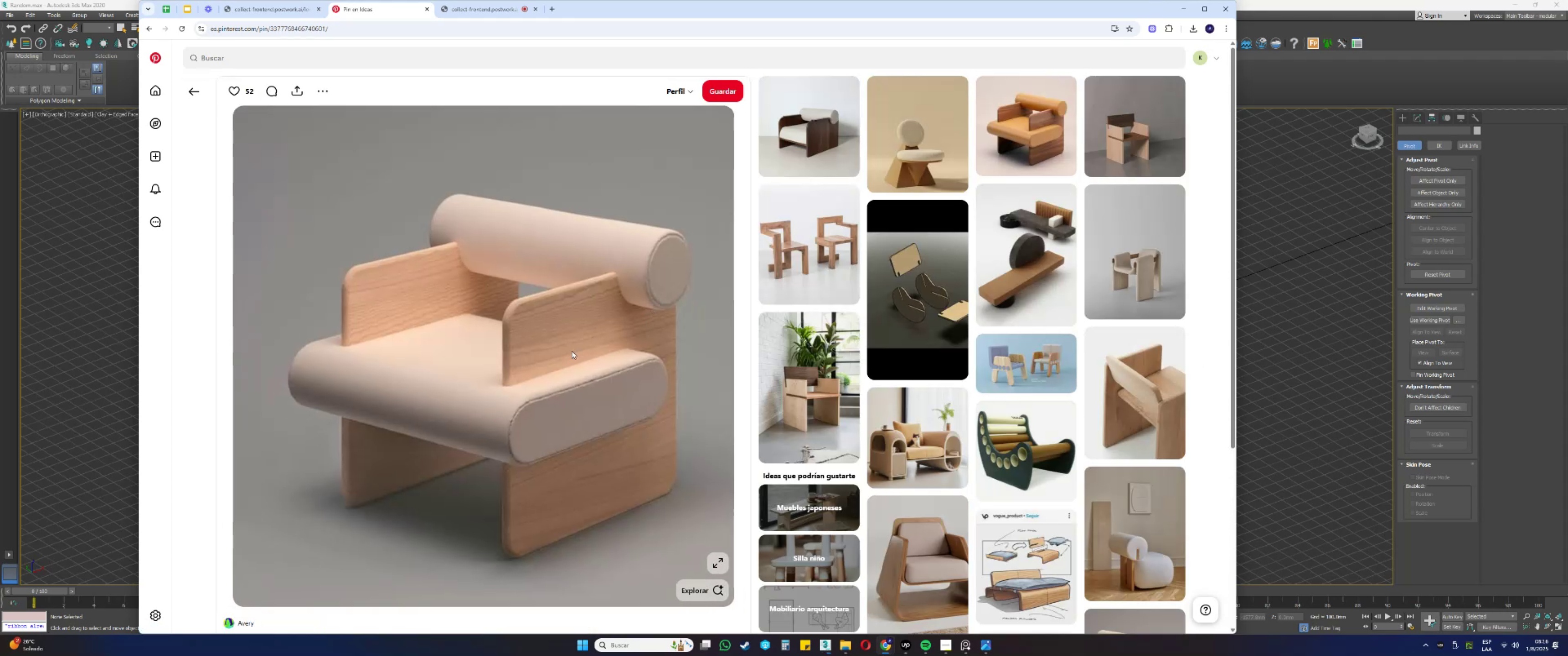 
right_click([572, 351])
 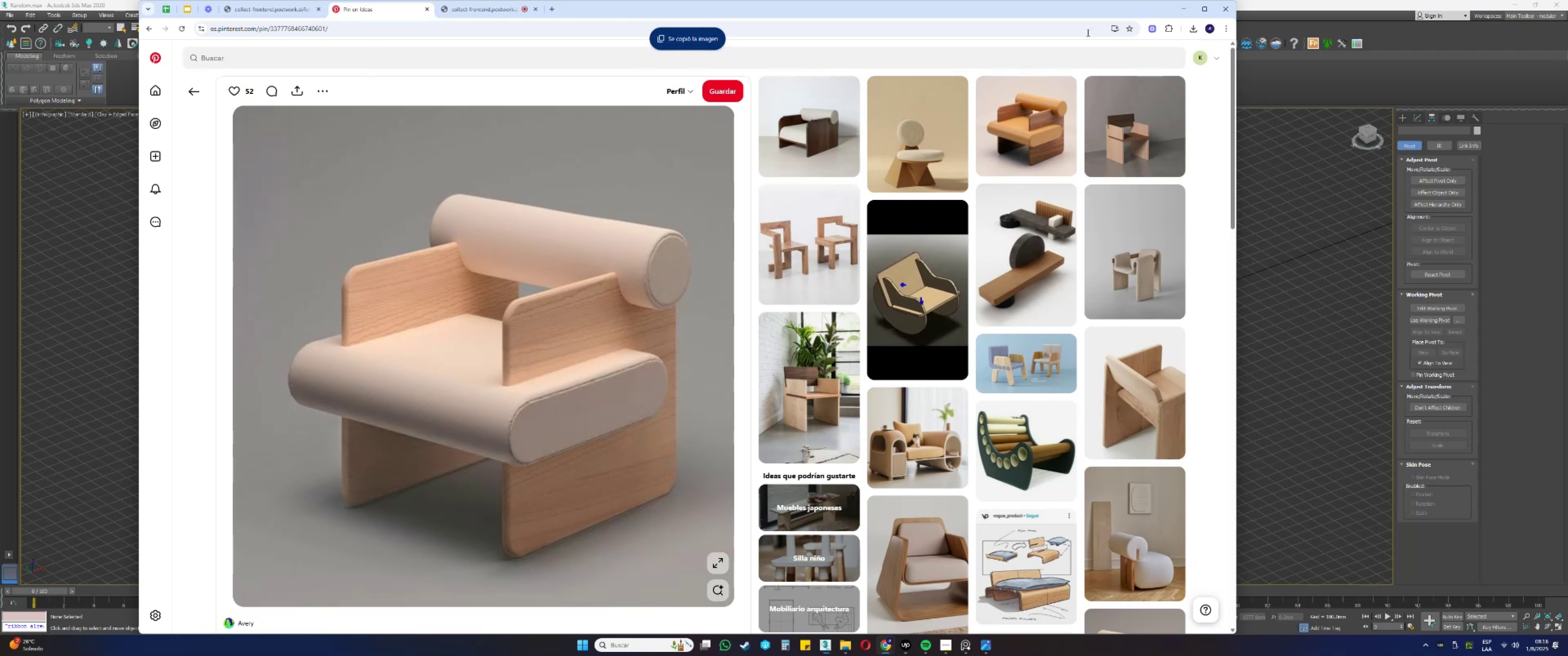 
left_click([1180, 14])
 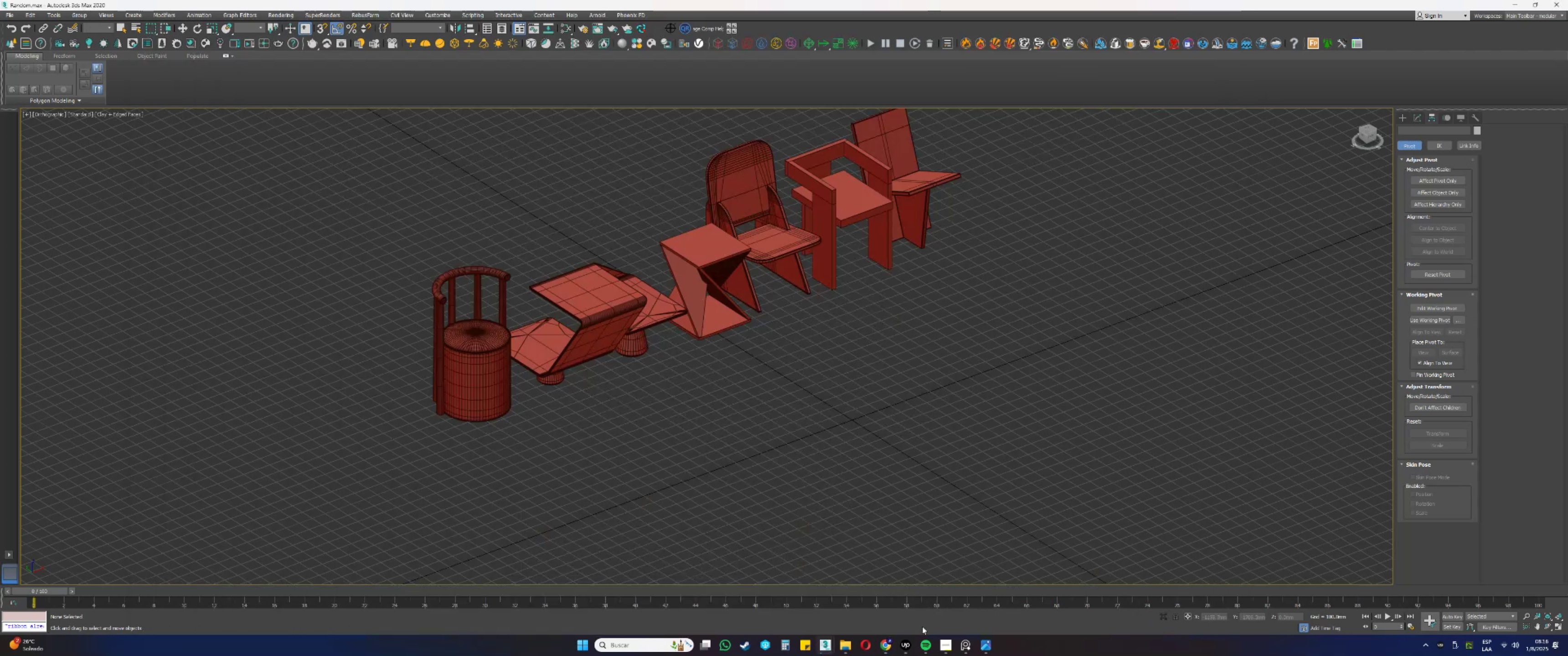 
left_click([963, 642])
 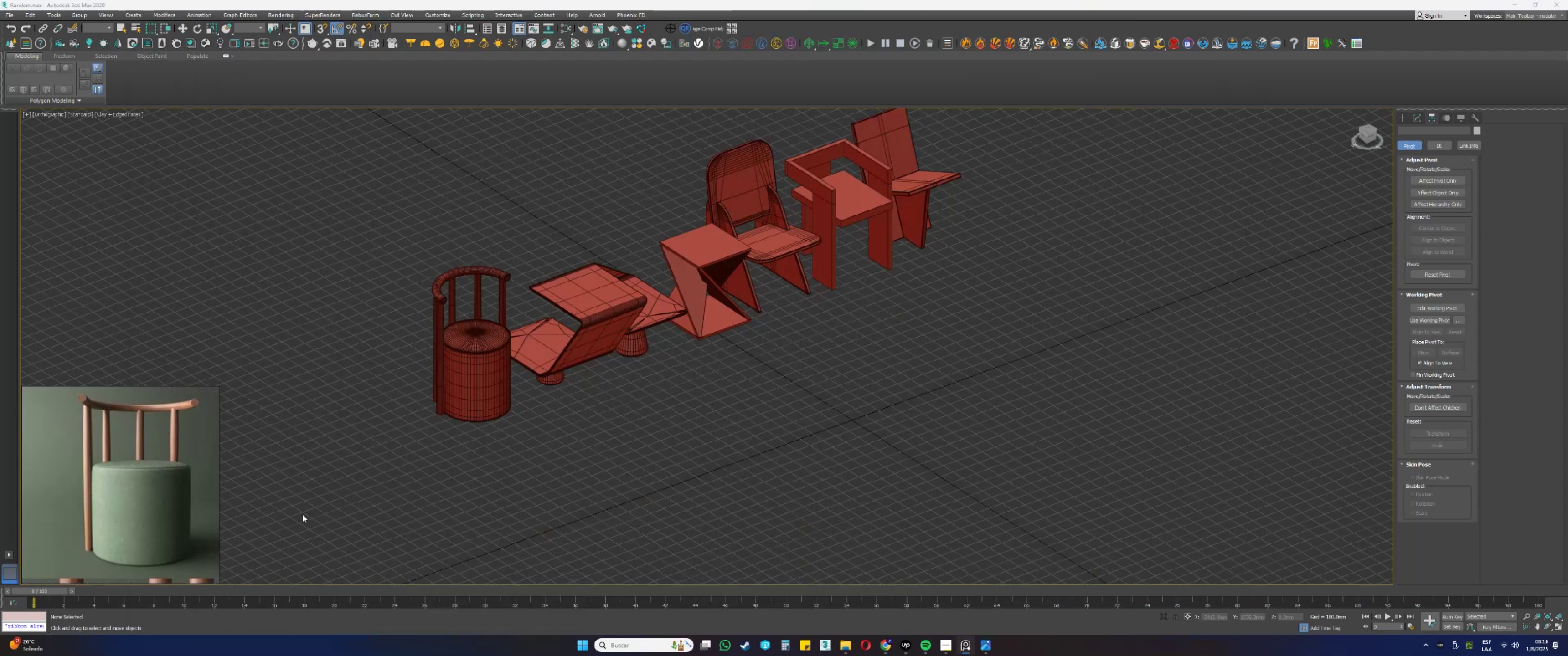 
scroll: coordinate [160, 483], scroll_direction: down, amount: 4.0
 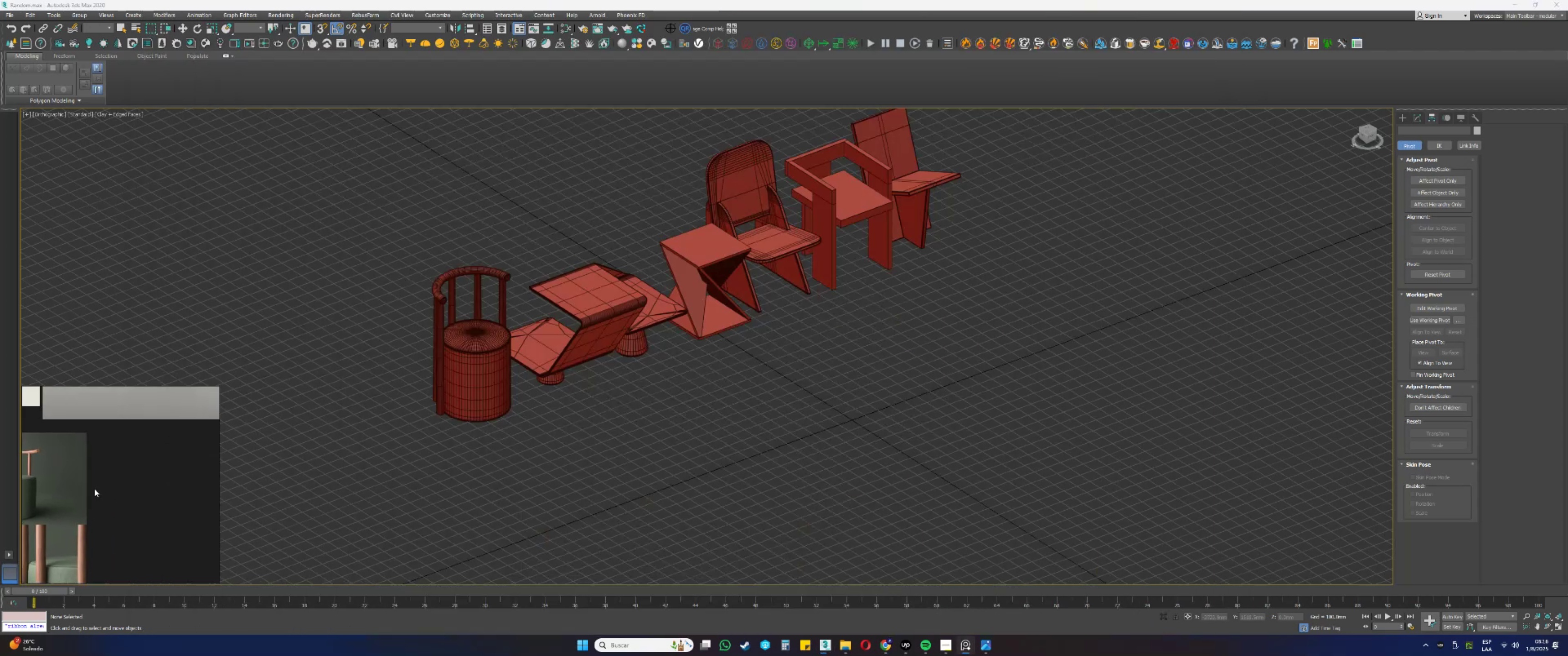 
key(Control+ControlLeft)
 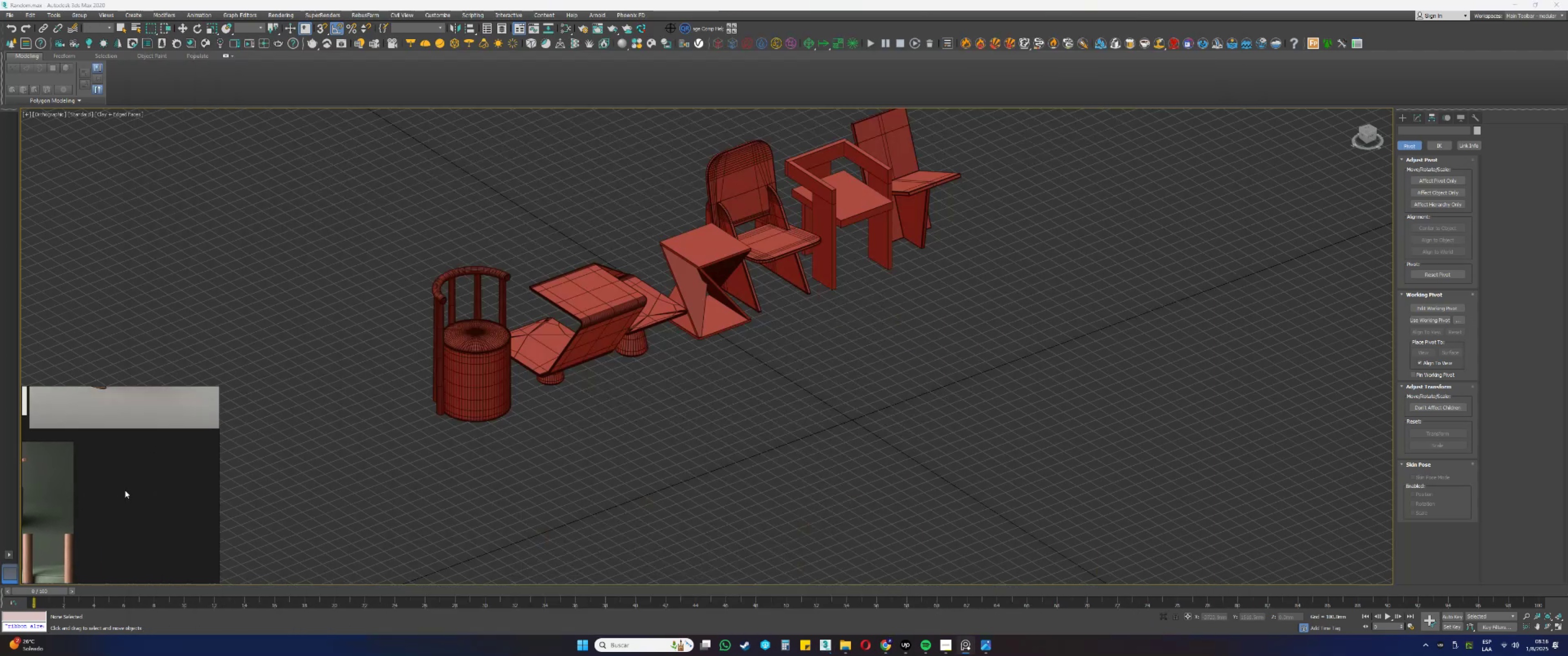 
key(Control+V)
 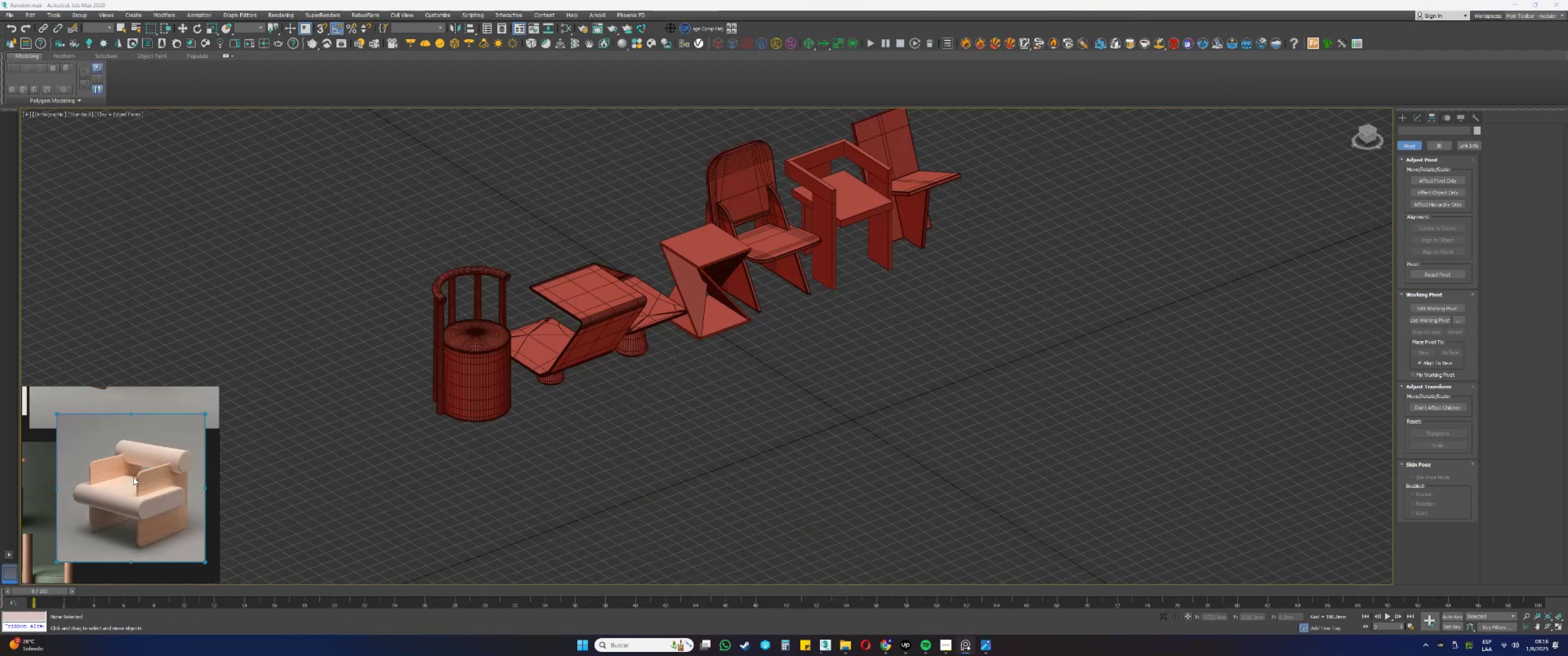 
left_click_drag(start_coordinate=[134, 477], to_coordinate=[155, 498])
 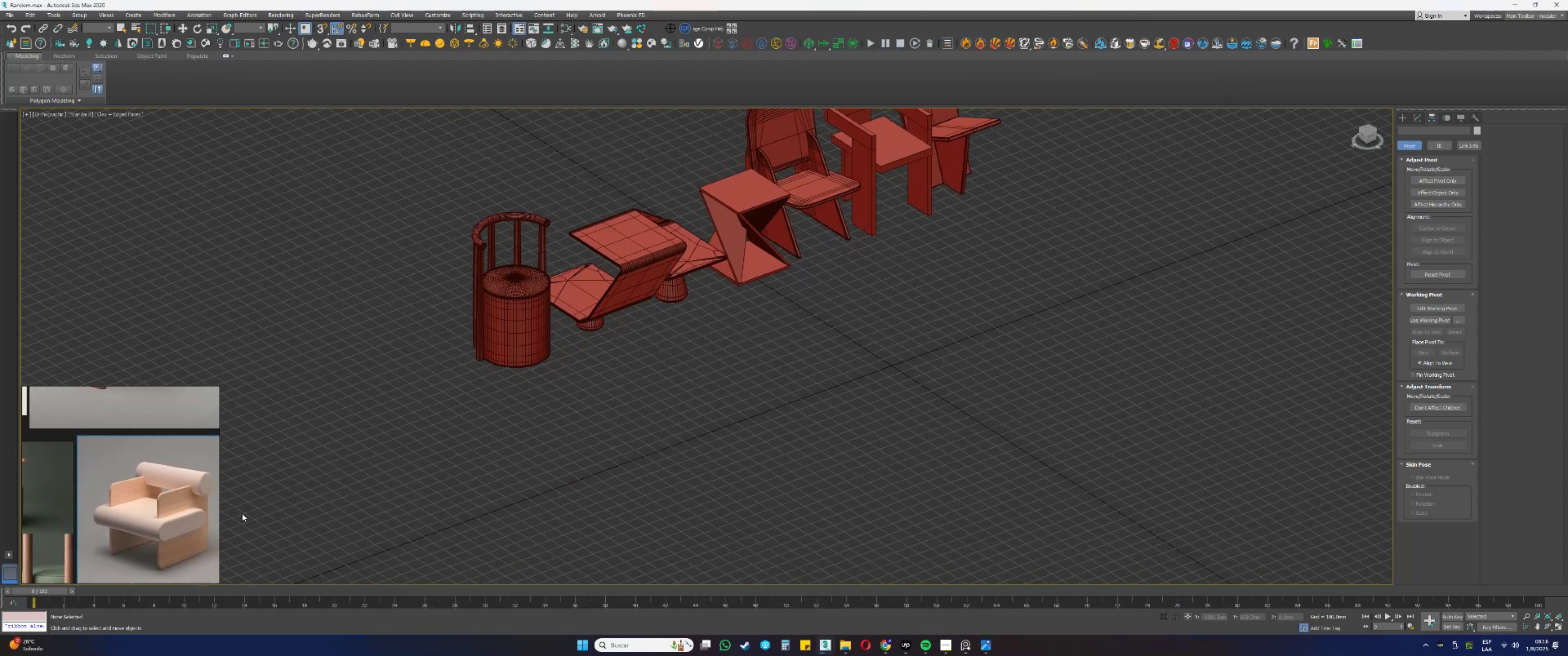 
scroll: coordinate [150, 475], scroll_direction: up, amount: 3.0
 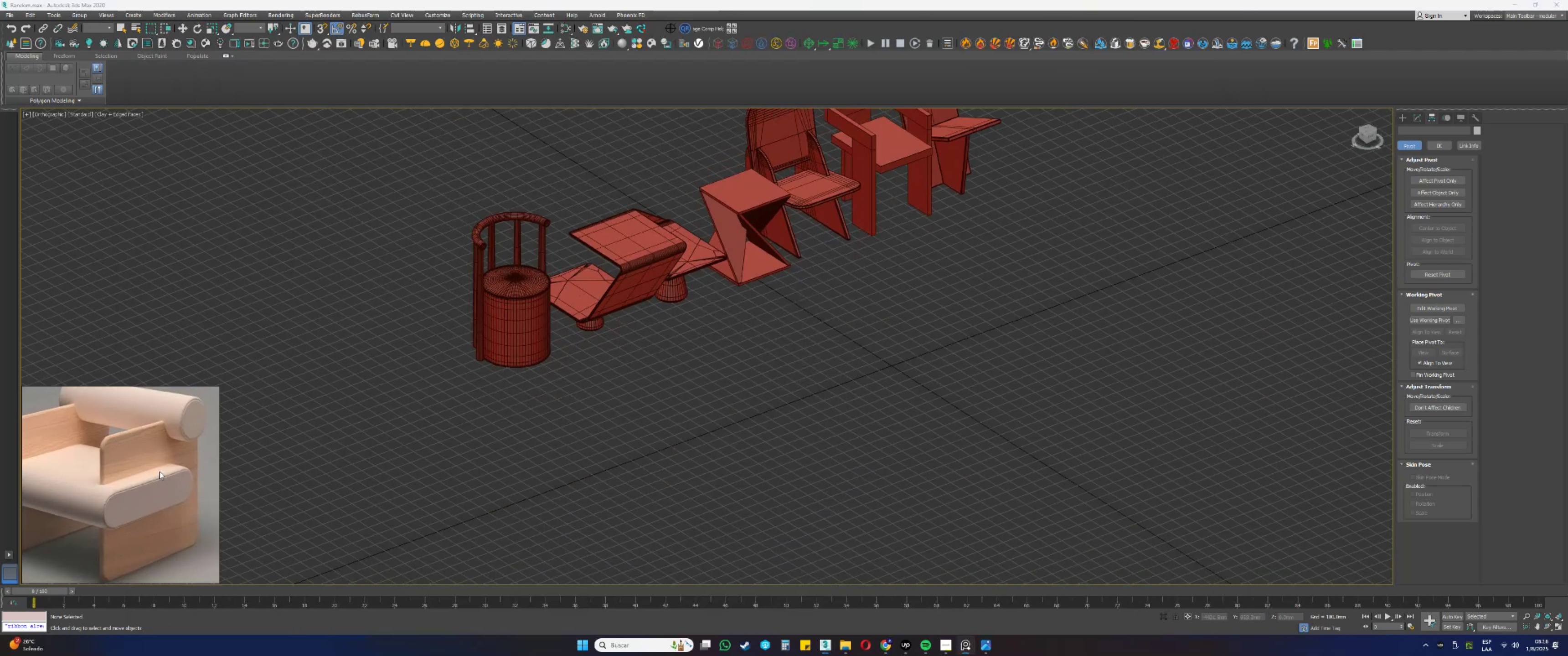 
scroll: coordinate [179, 473], scroll_direction: down, amount: 1.0
 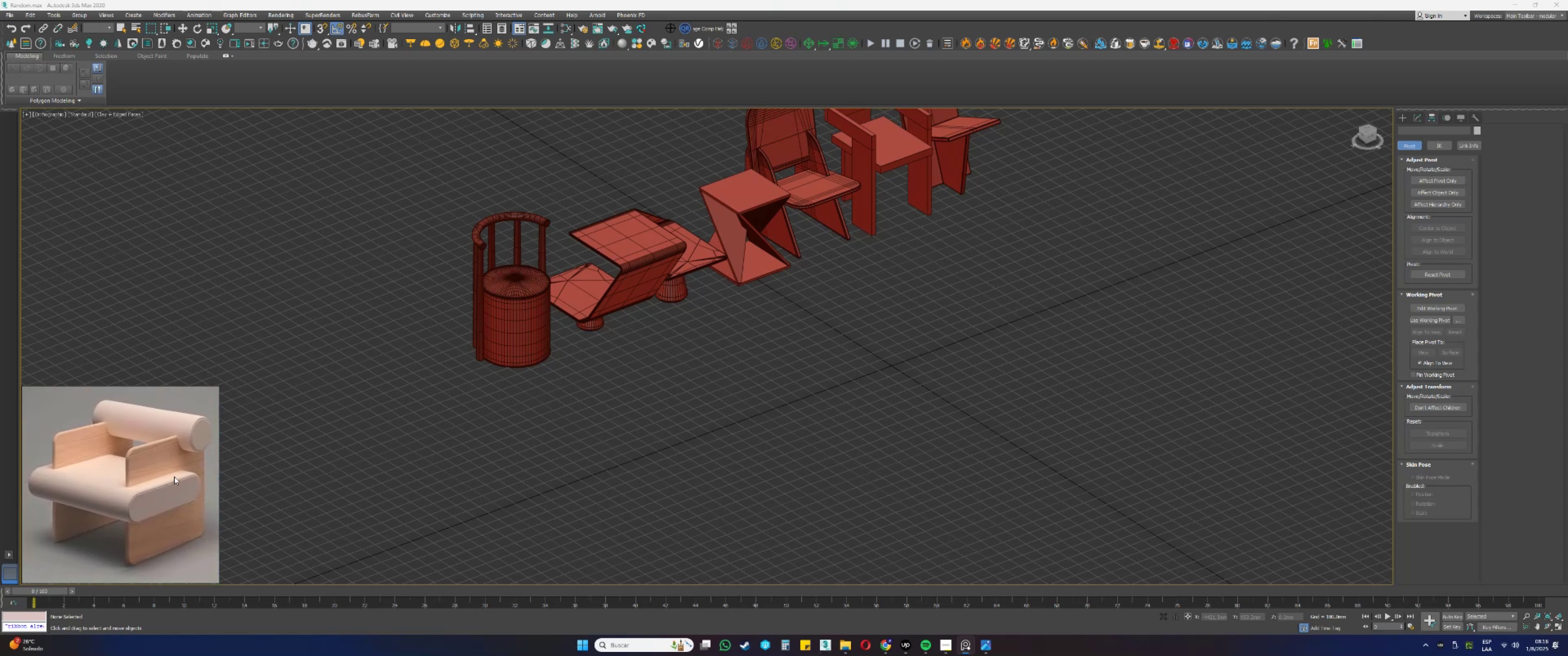 
middle_click([806, 357])
 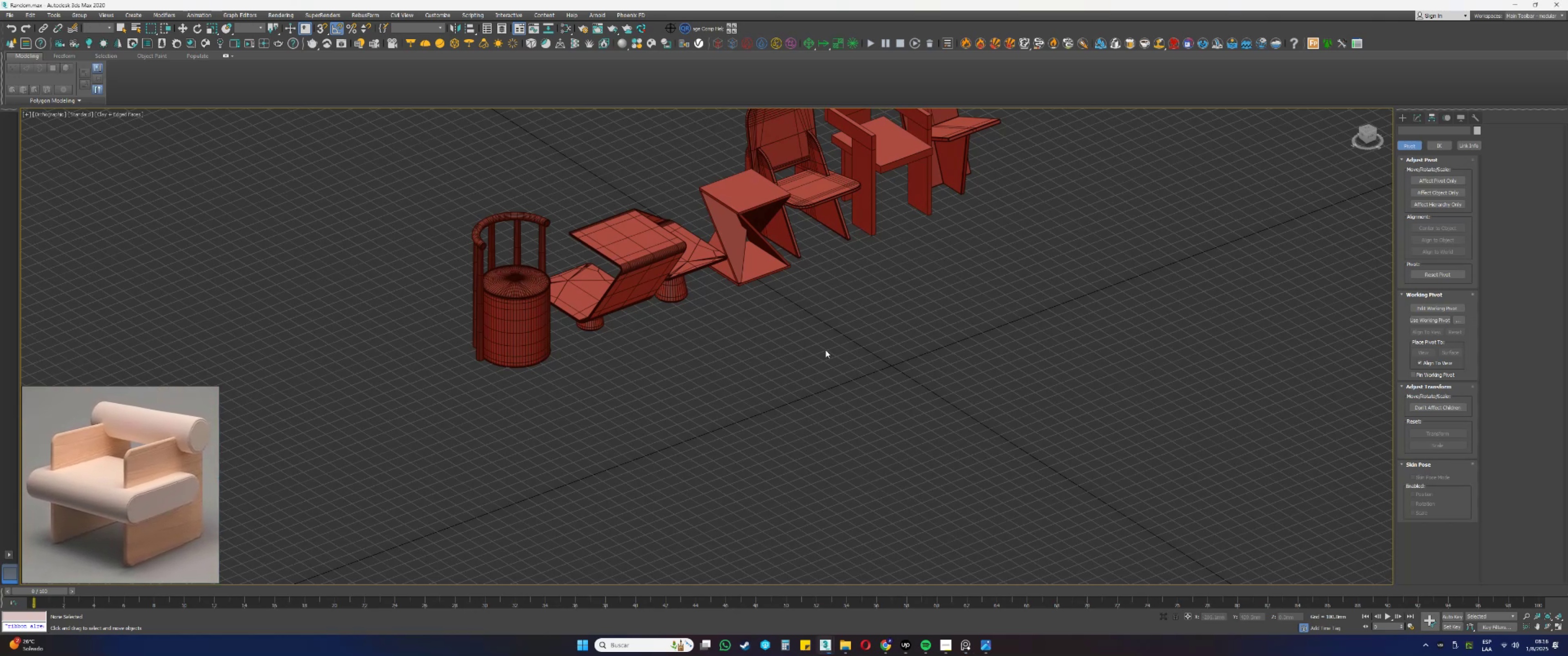 
left_click([889, 340])
 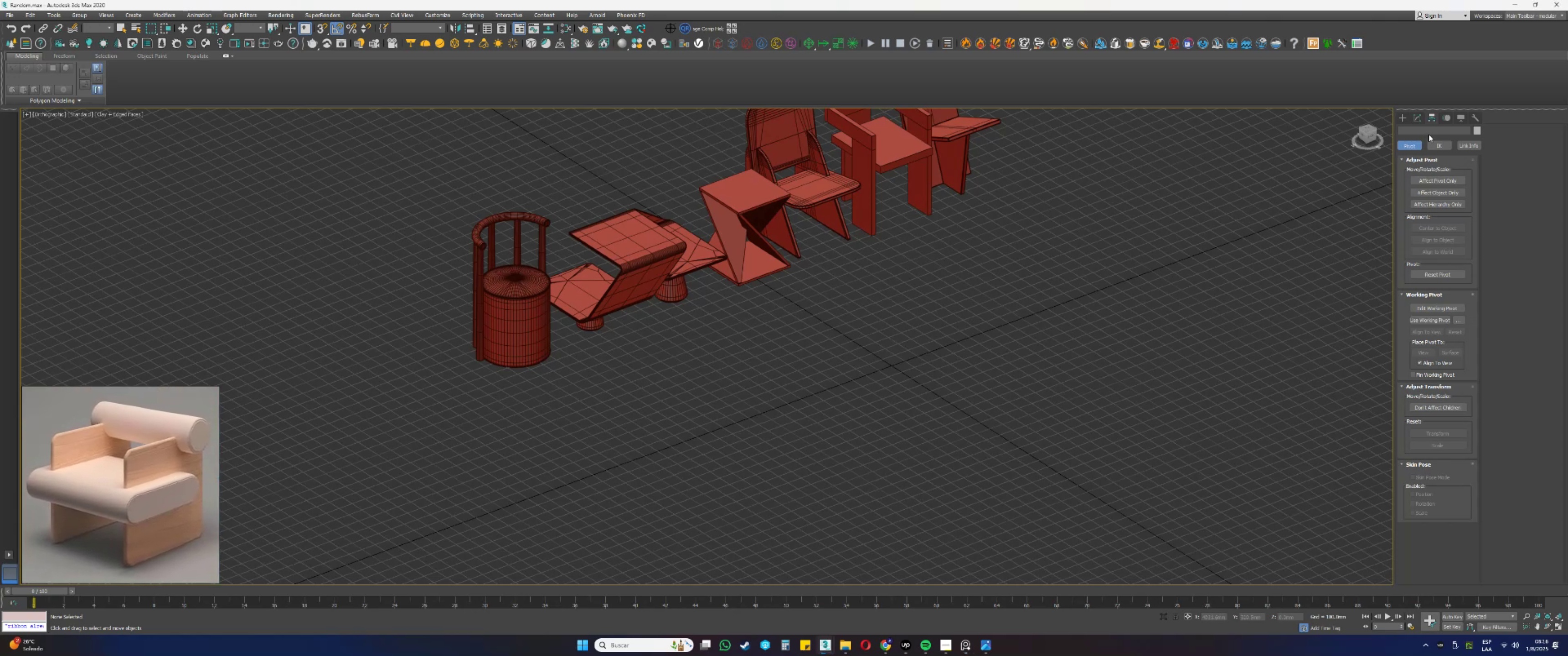 
left_click([1409, 119])
 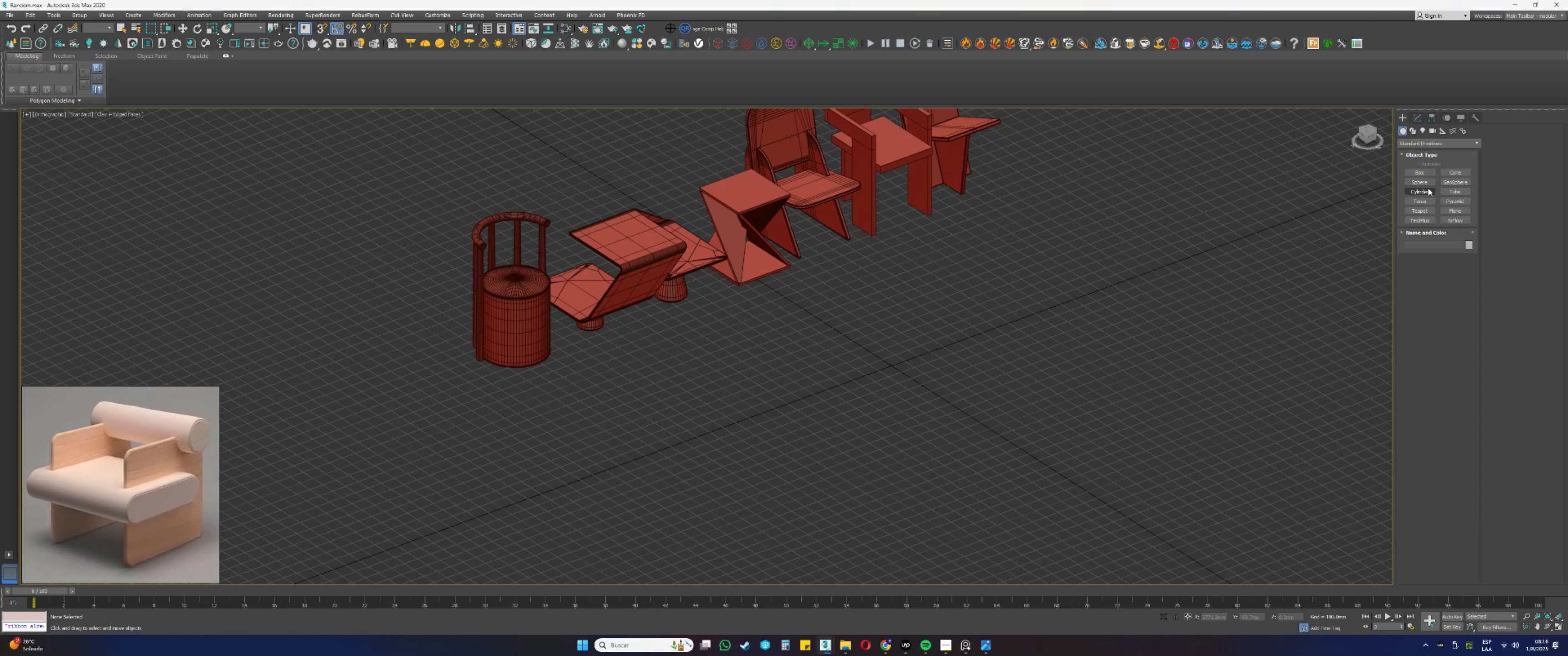 
left_click([1421, 174])
 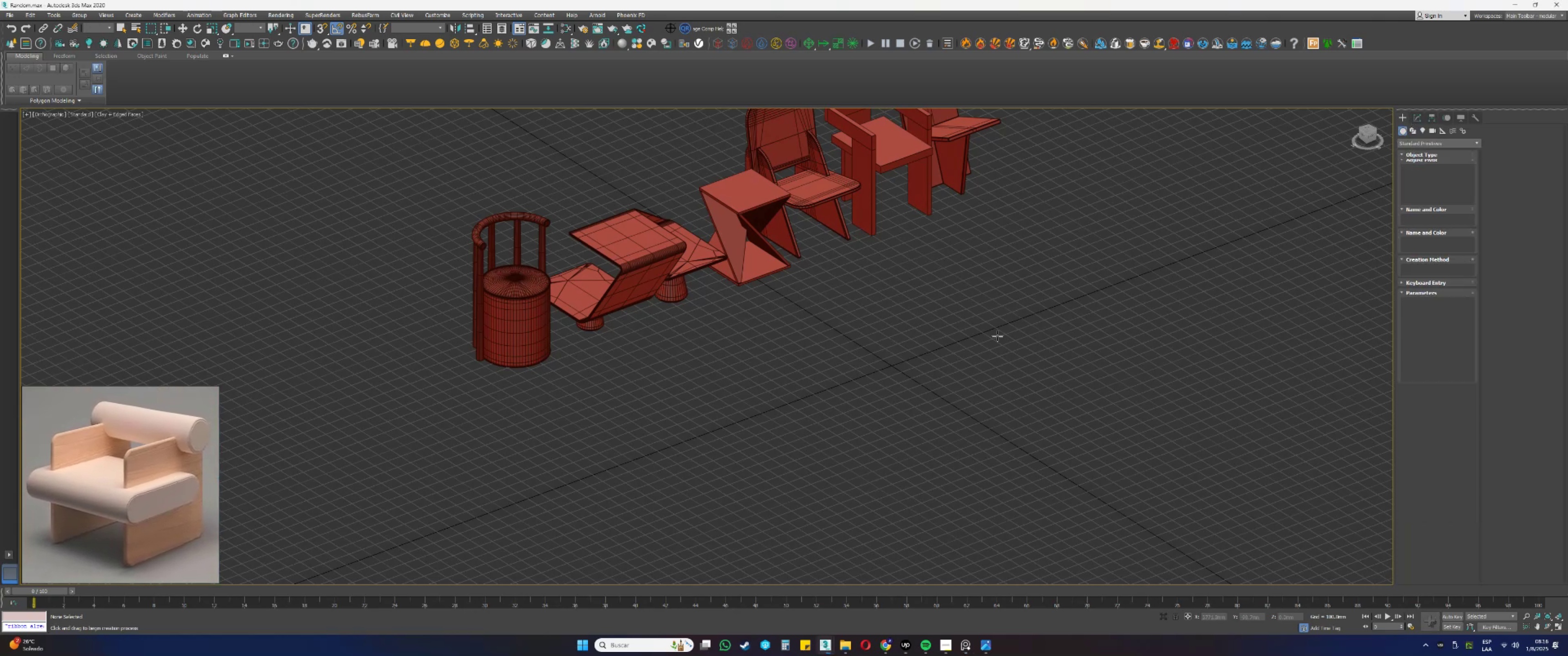 
left_click_drag(start_coordinate=[964, 300], to_coordinate=[852, 451])
 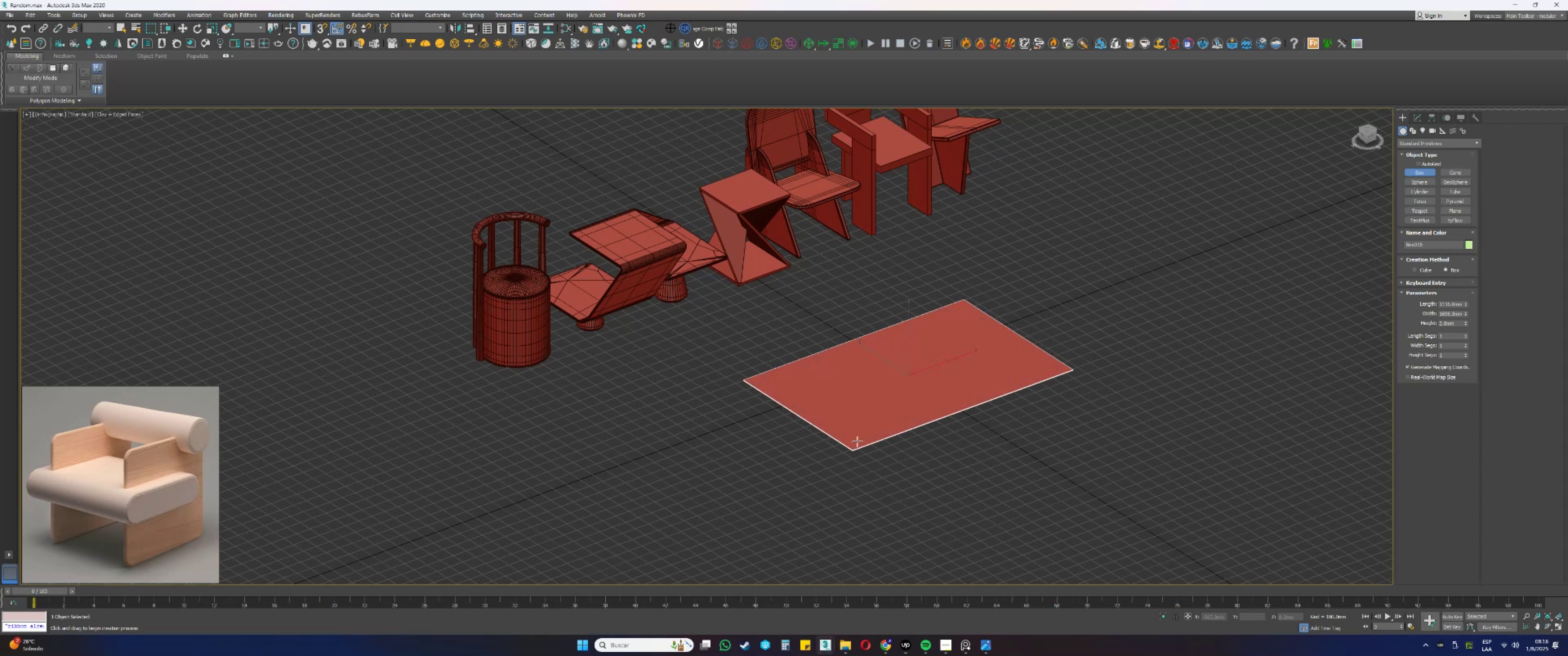 
left_click([877, 410])
 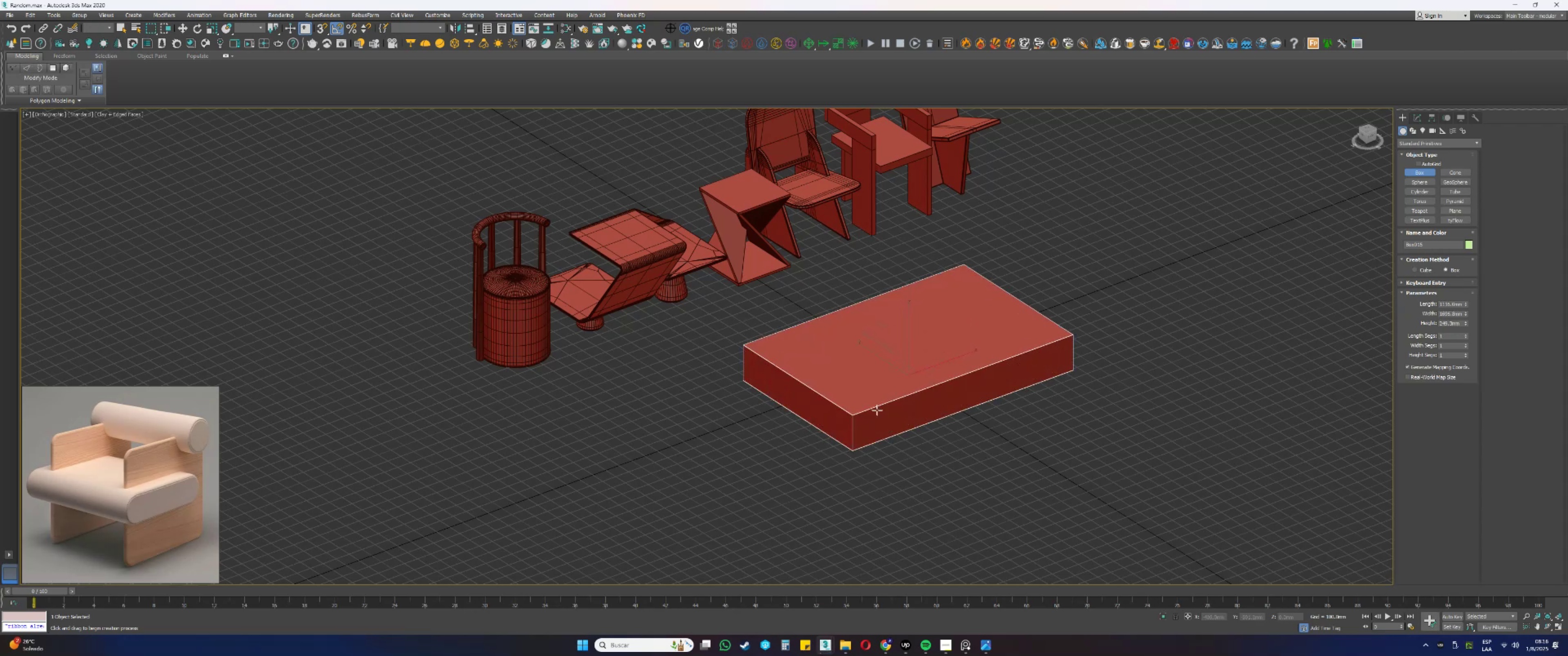 
right_click([877, 410])
 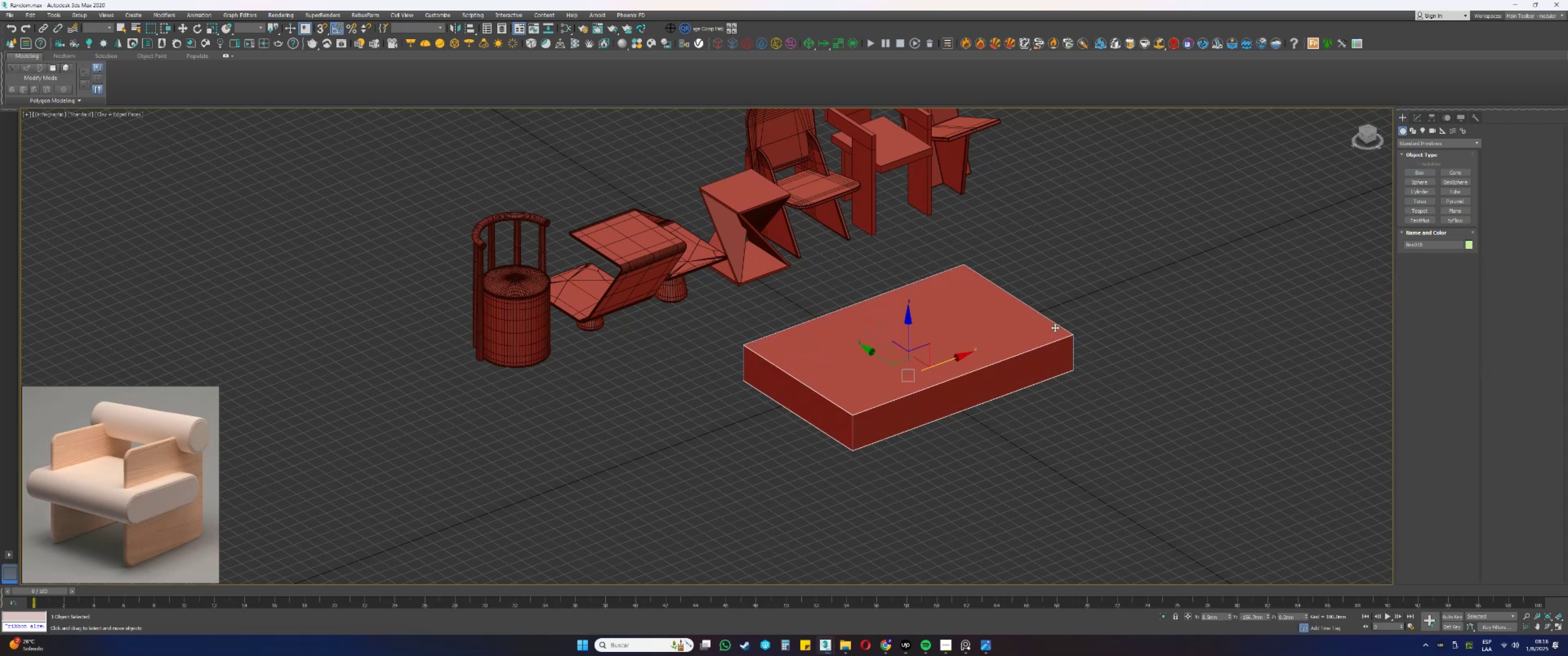 
key(W)
 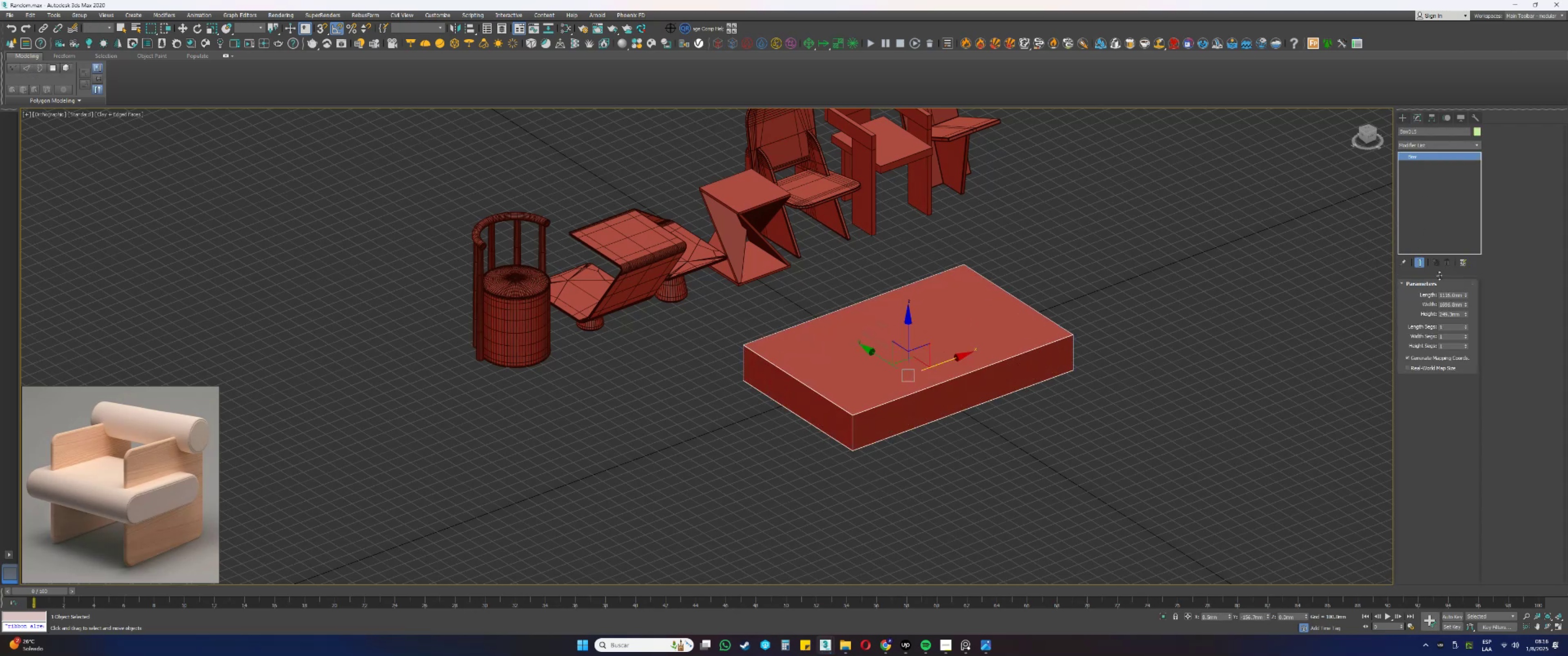 
double_click([1451, 295])
 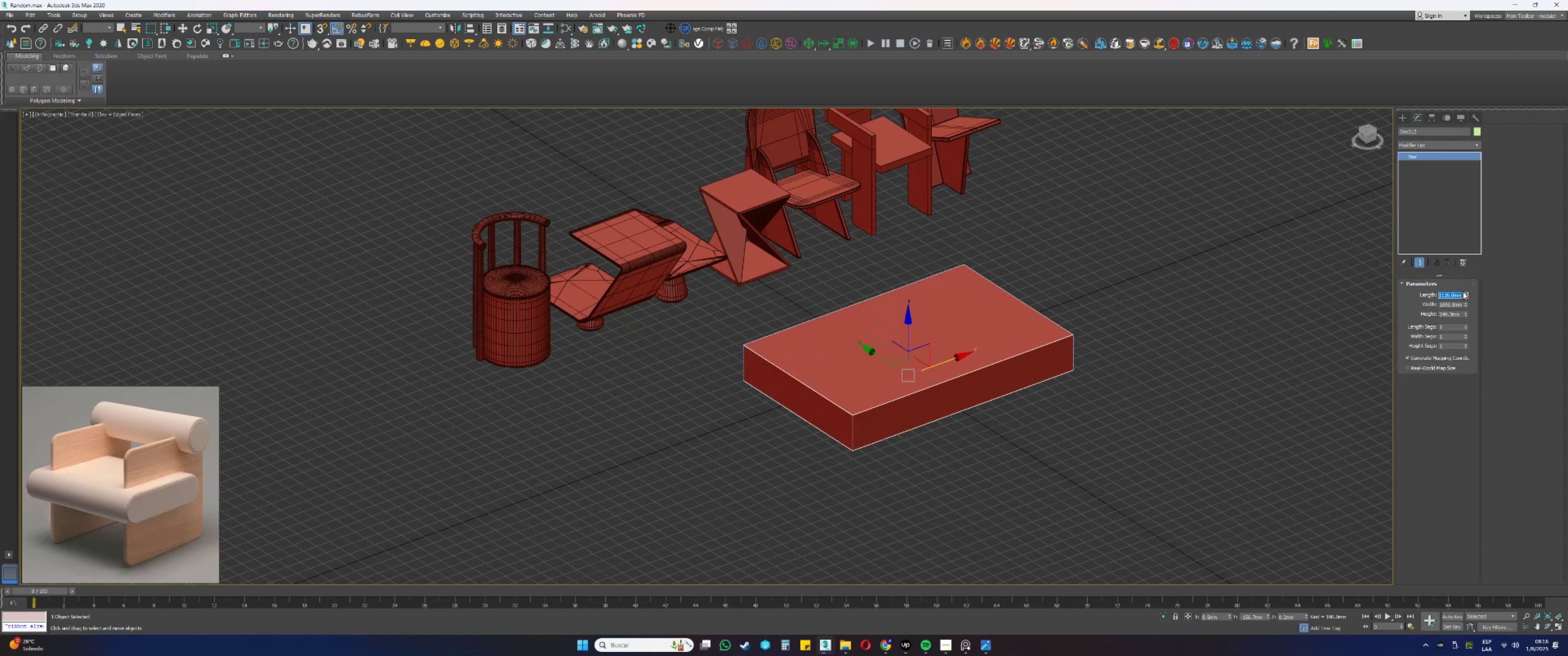 
left_click_drag(start_coordinate=[1465, 296], to_coordinate=[1471, 300])
 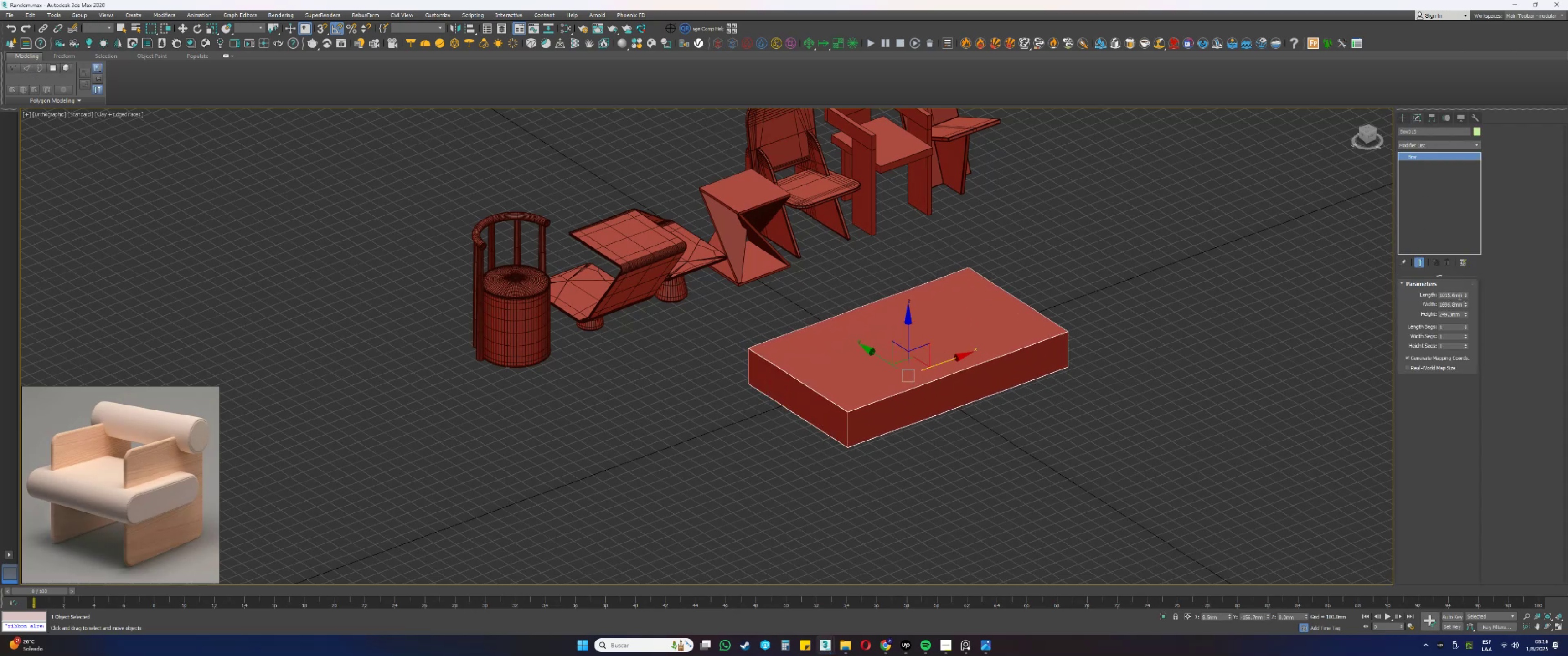 
double_click([1459, 296])
 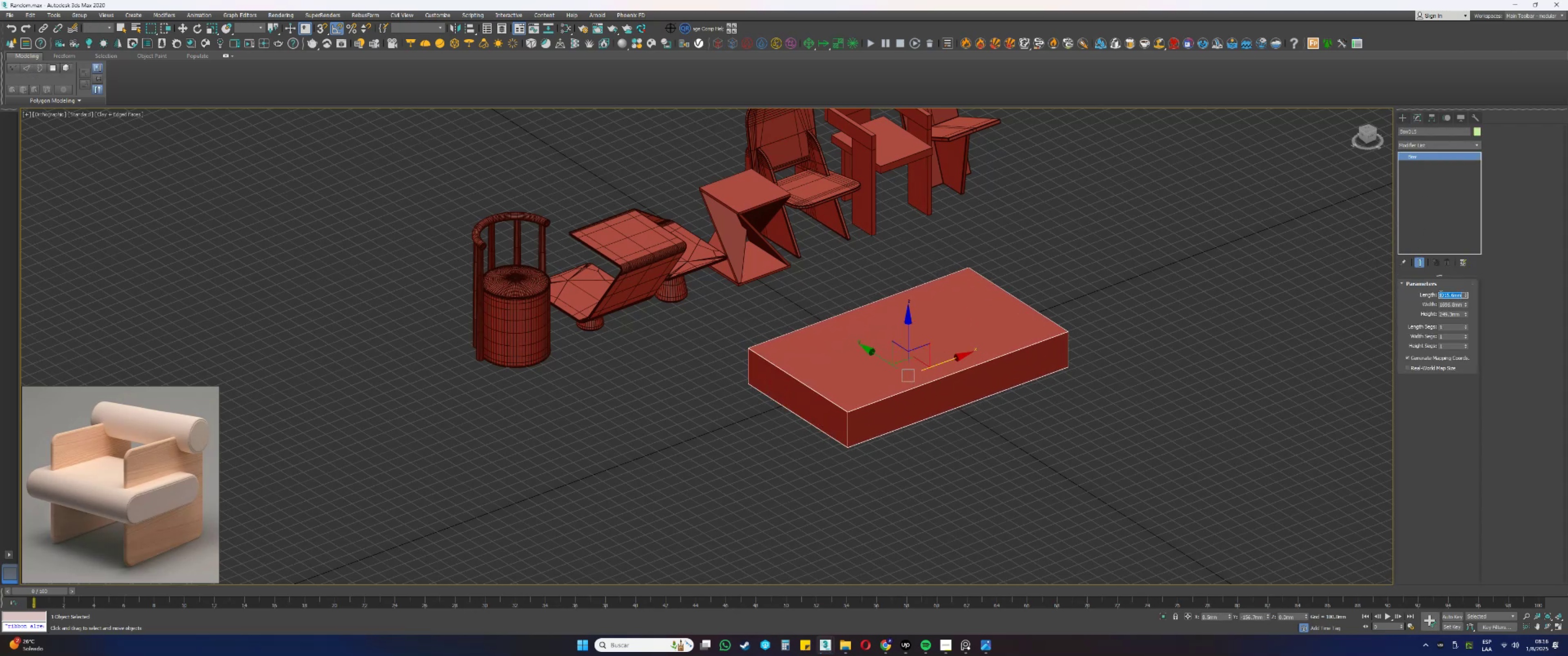 
key(Numpad5)
 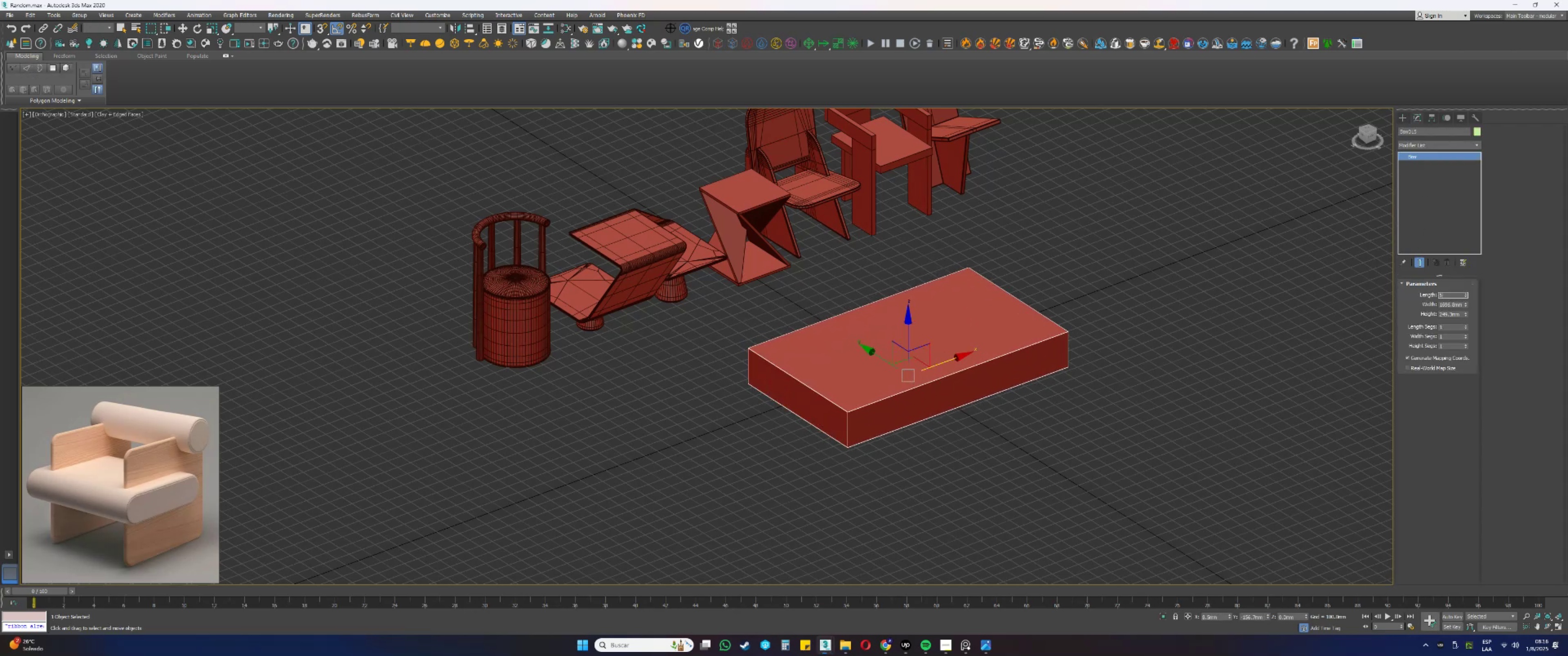 
key(Numpad0)
 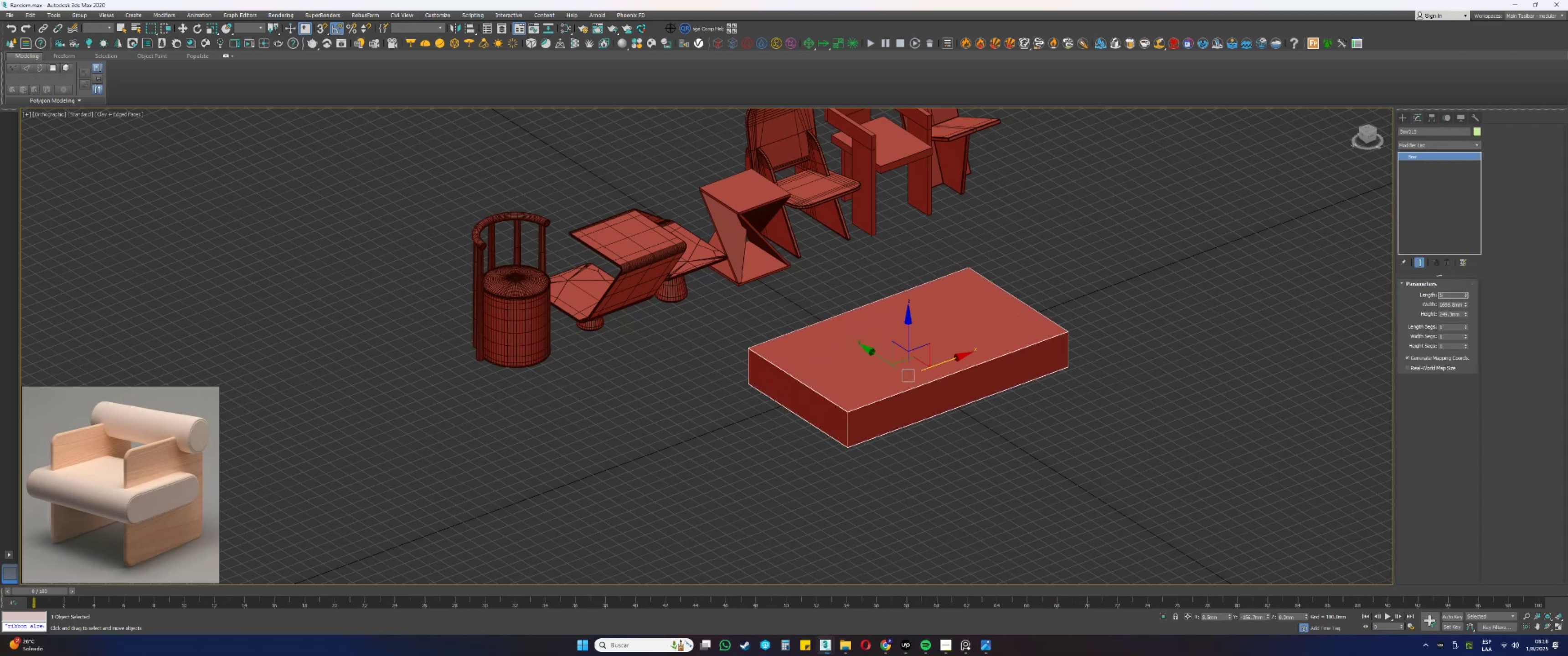 
key(Numpad0)
 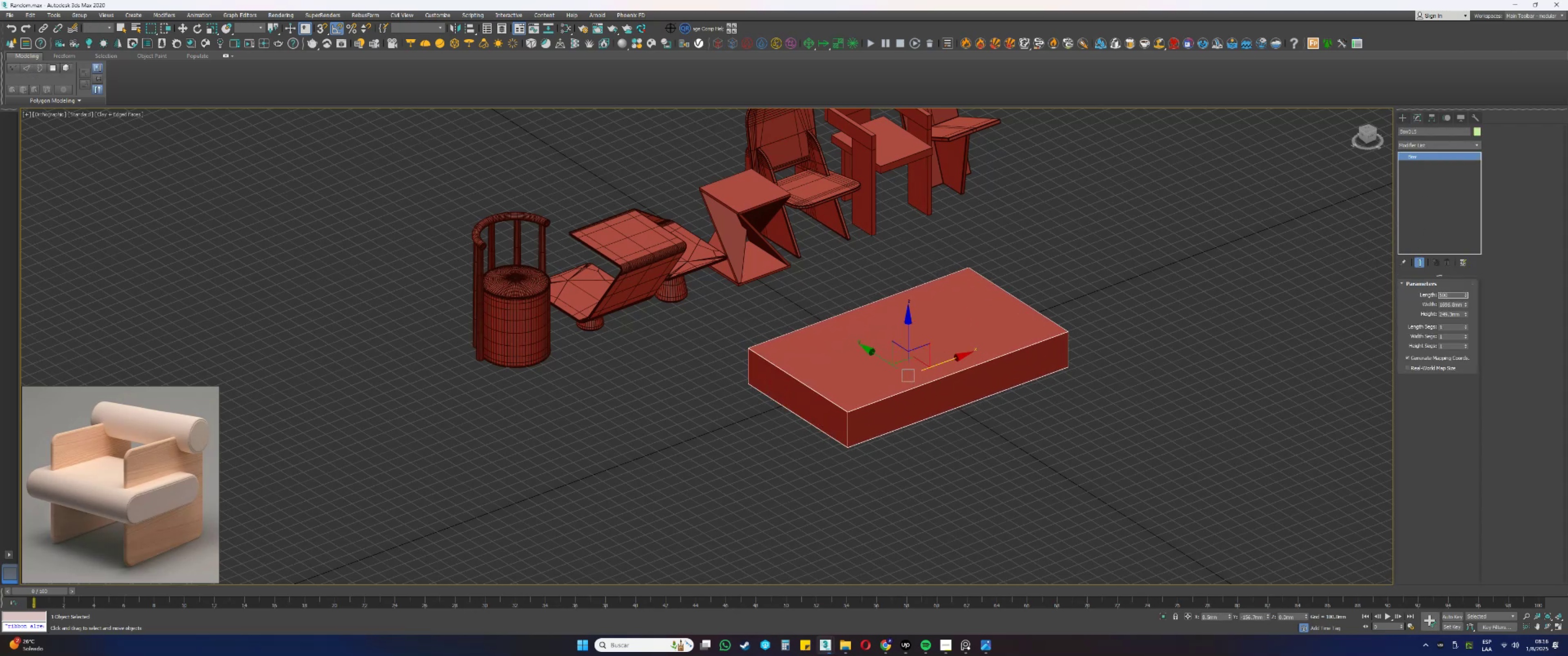 
key(NumpadEnter)
 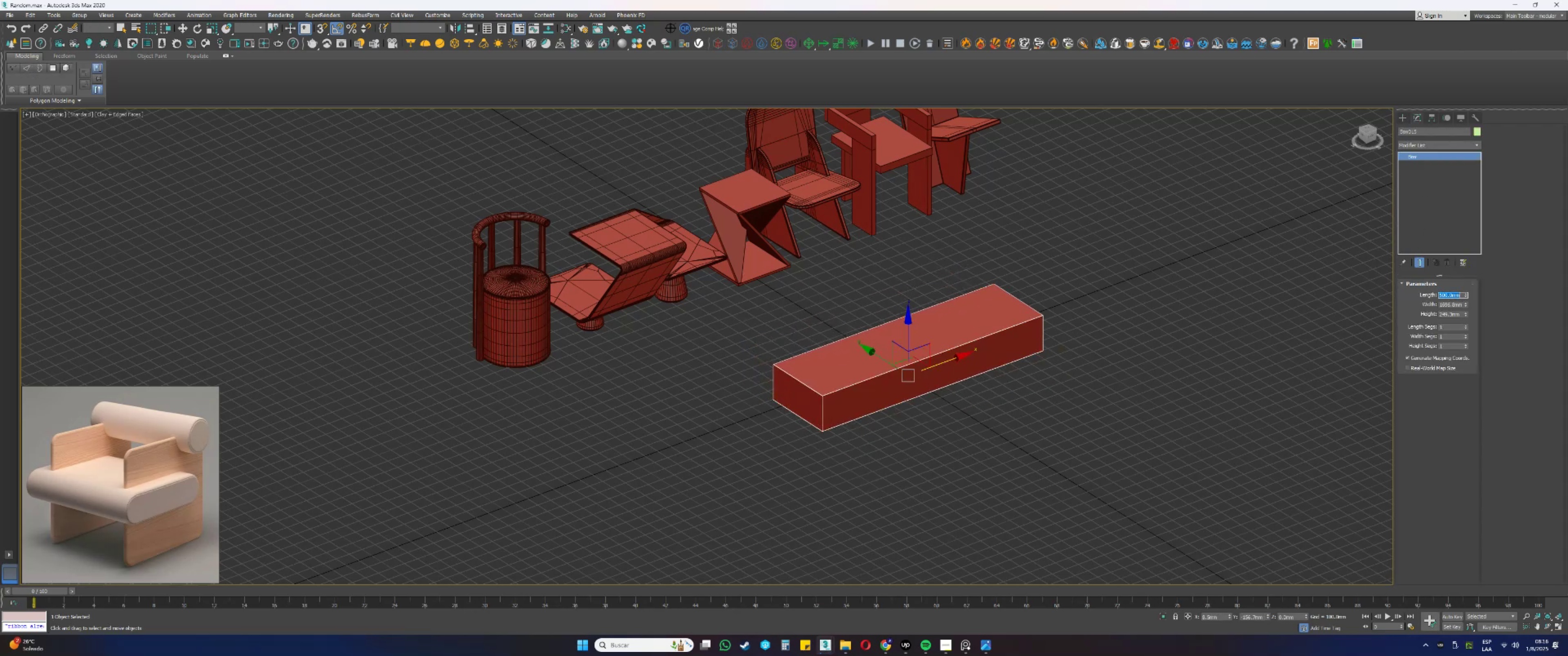 
key(Tab)
 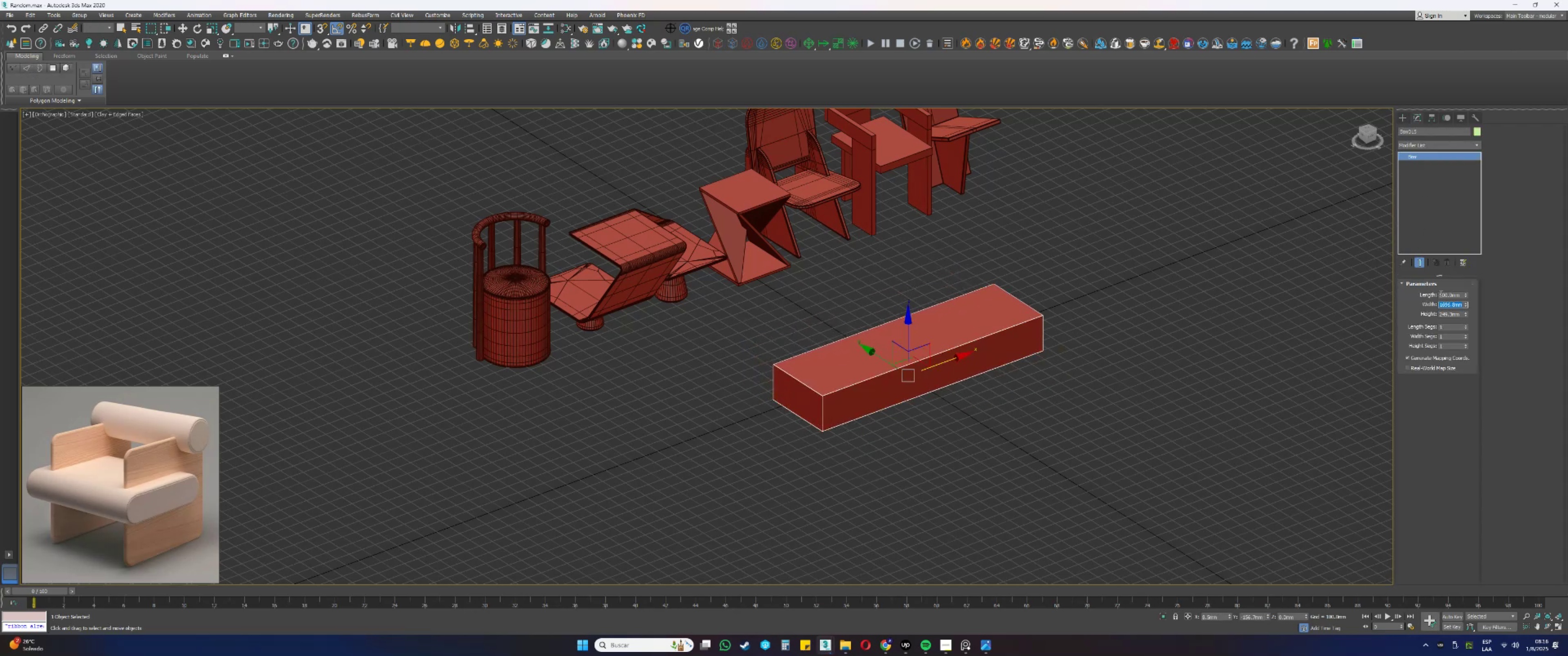 
key(Numpad4)
 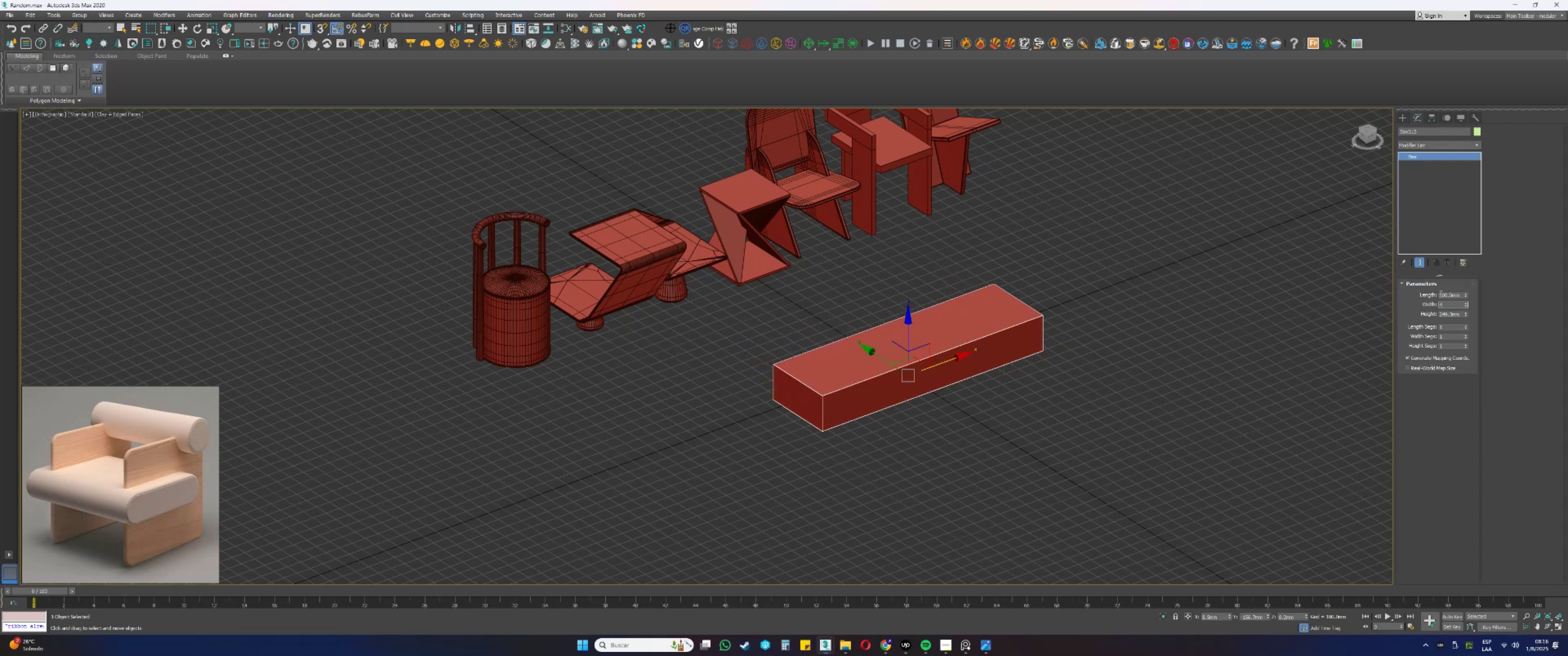 
key(Numpad0)
 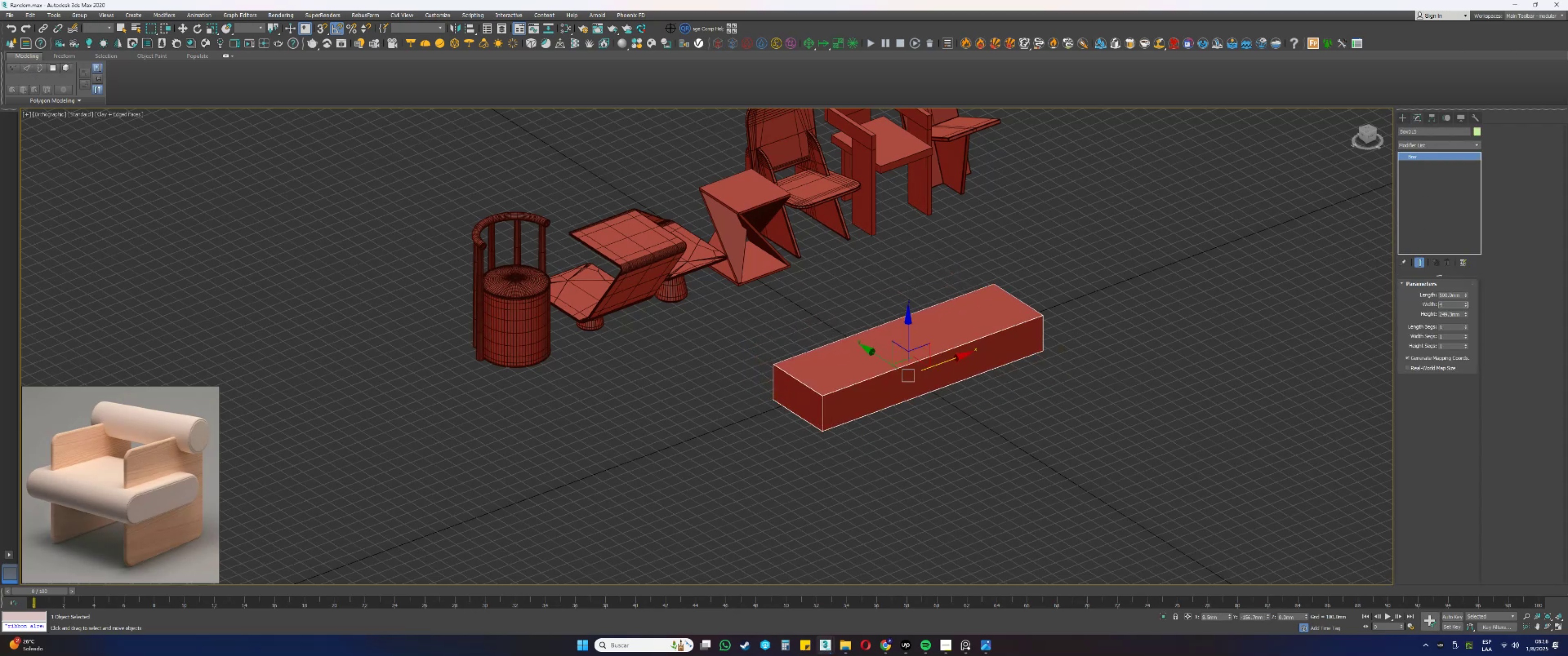 
key(Numpad0)
 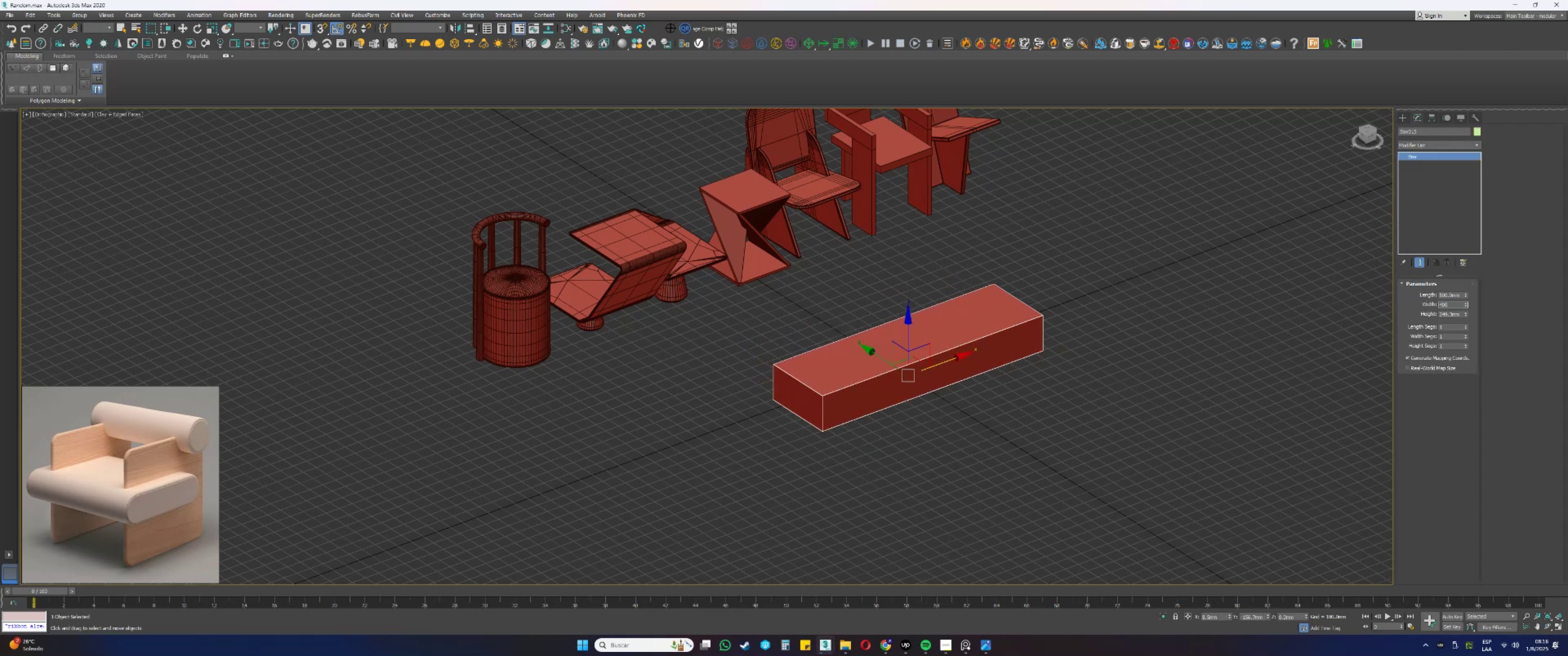 
key(NumpadEnter)
 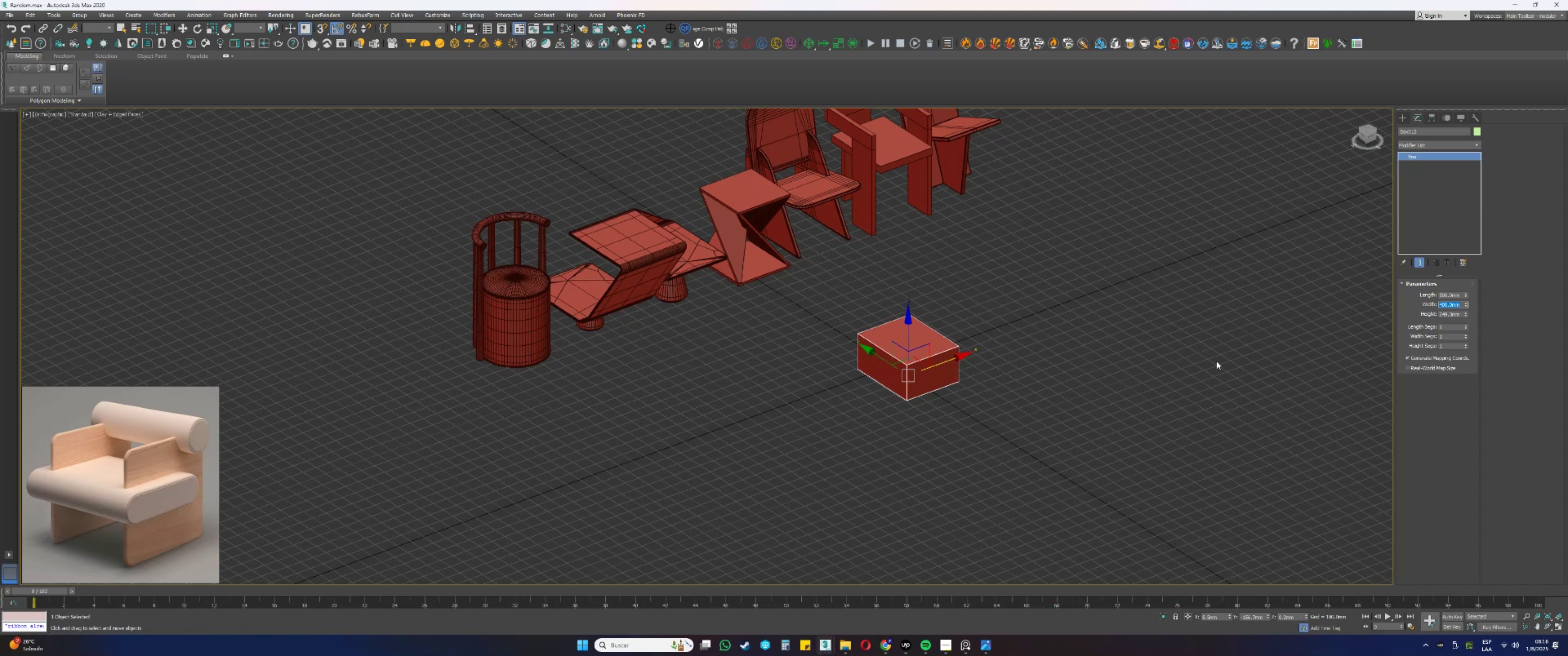 
scroll: coordinate [943, 357], scroll_direction: up, amount: 3.0
 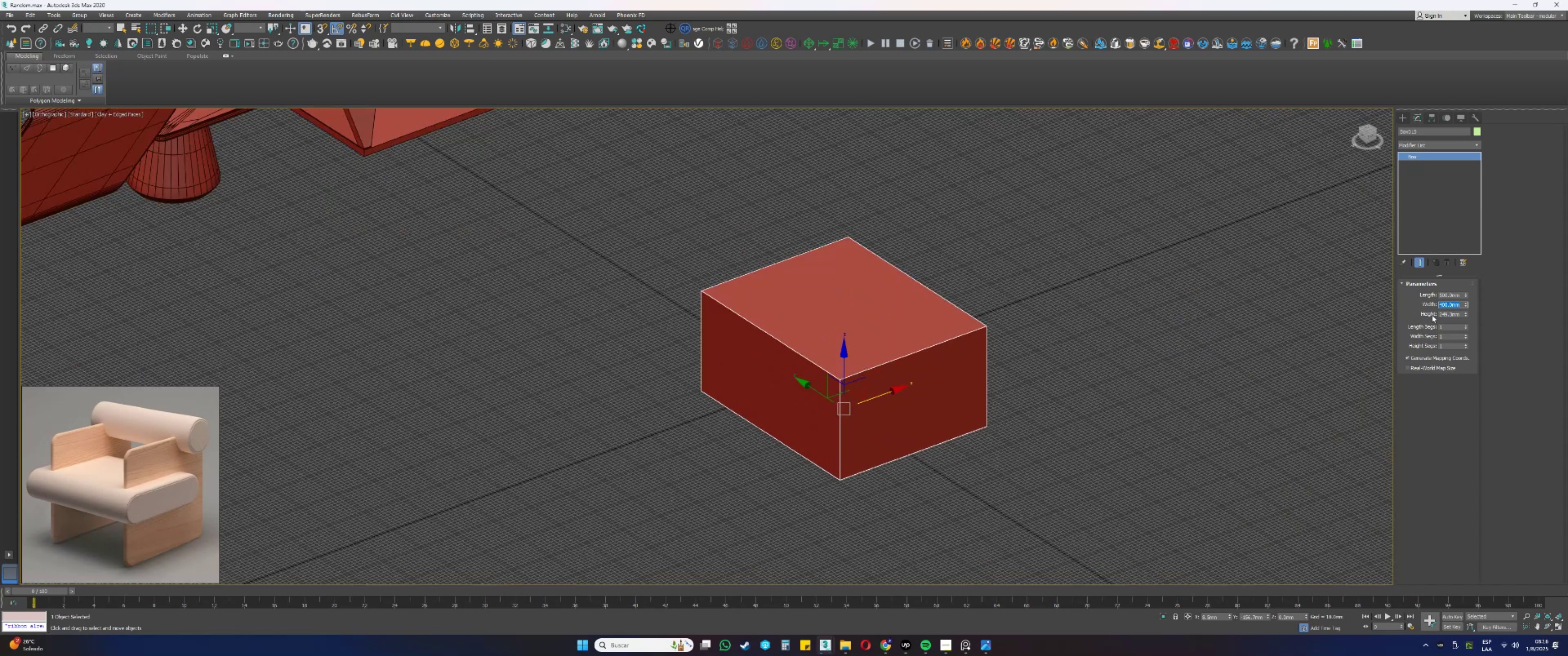 
double_click([1441, 312])
 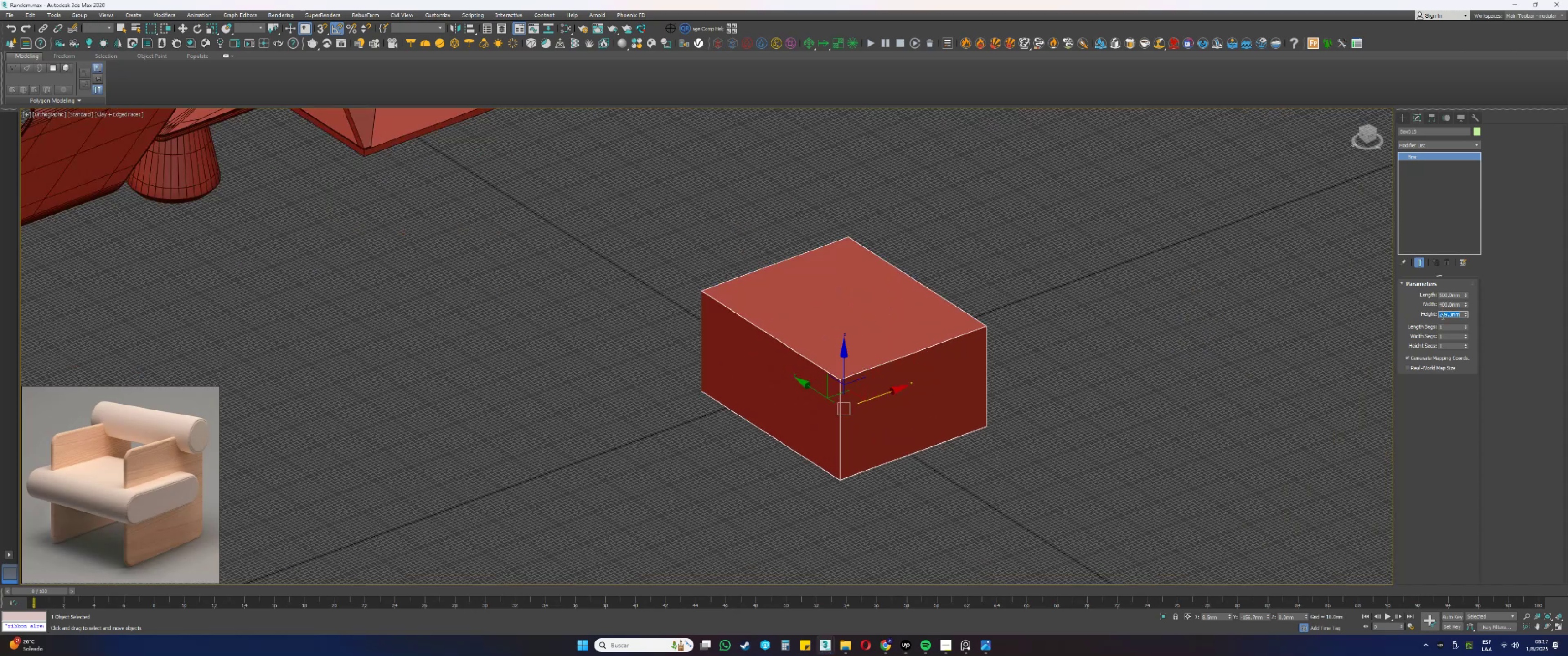 
key(Numpad2)
 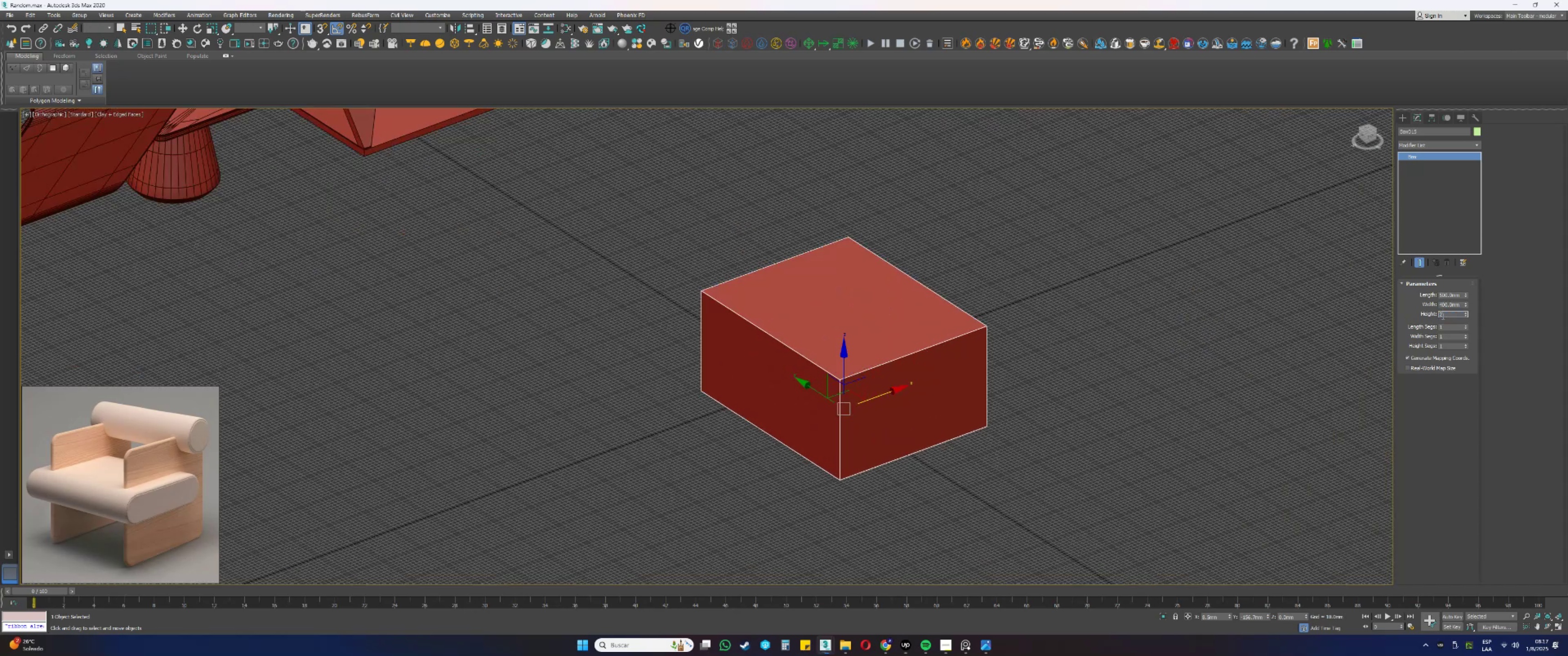 
key(Numpad0)
 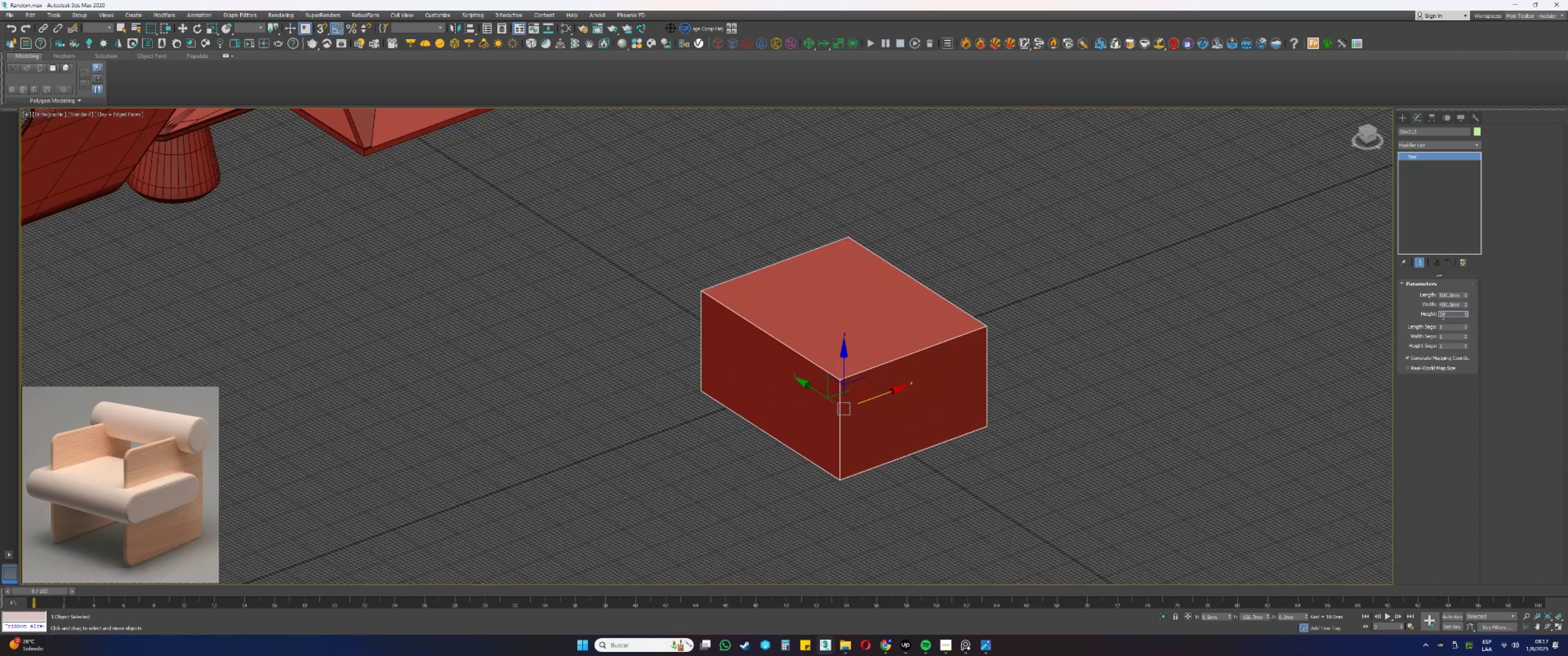 
key(Numpad0)
 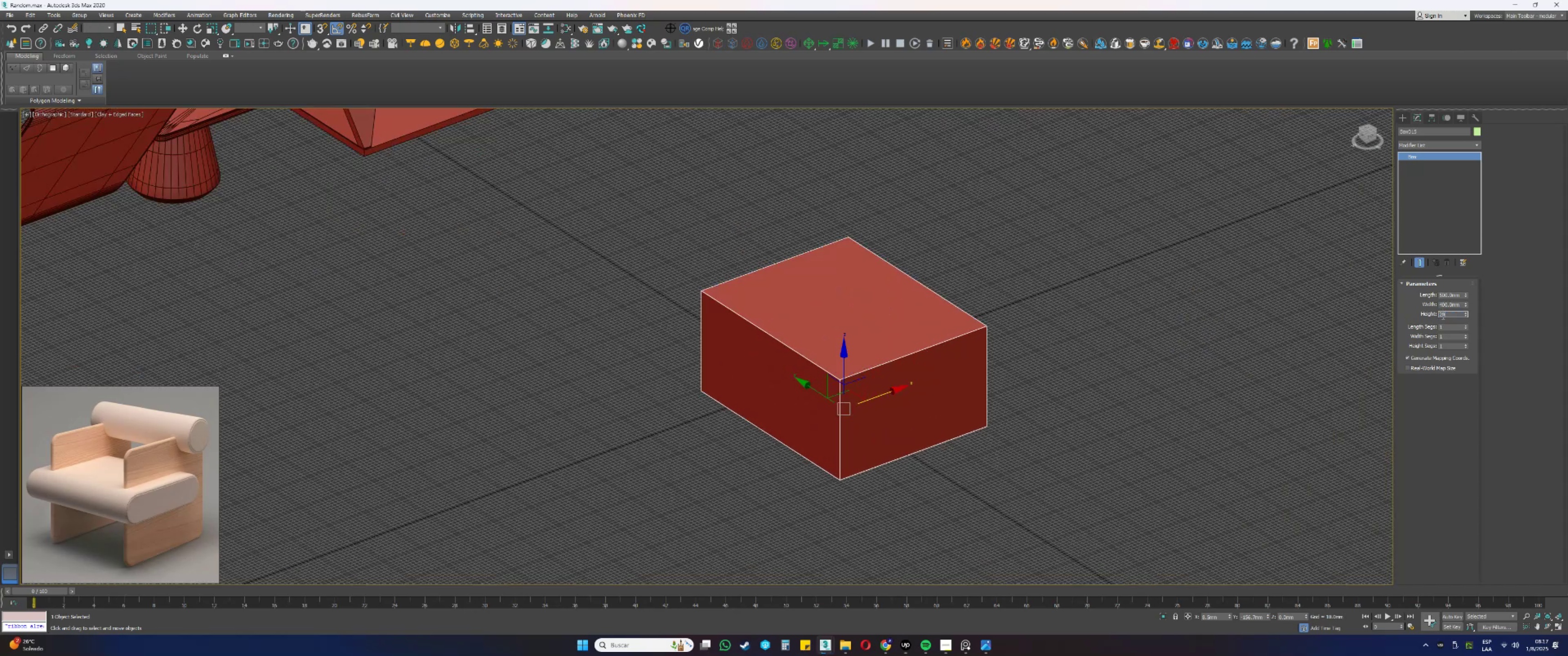 
key(NumpadEnter)
 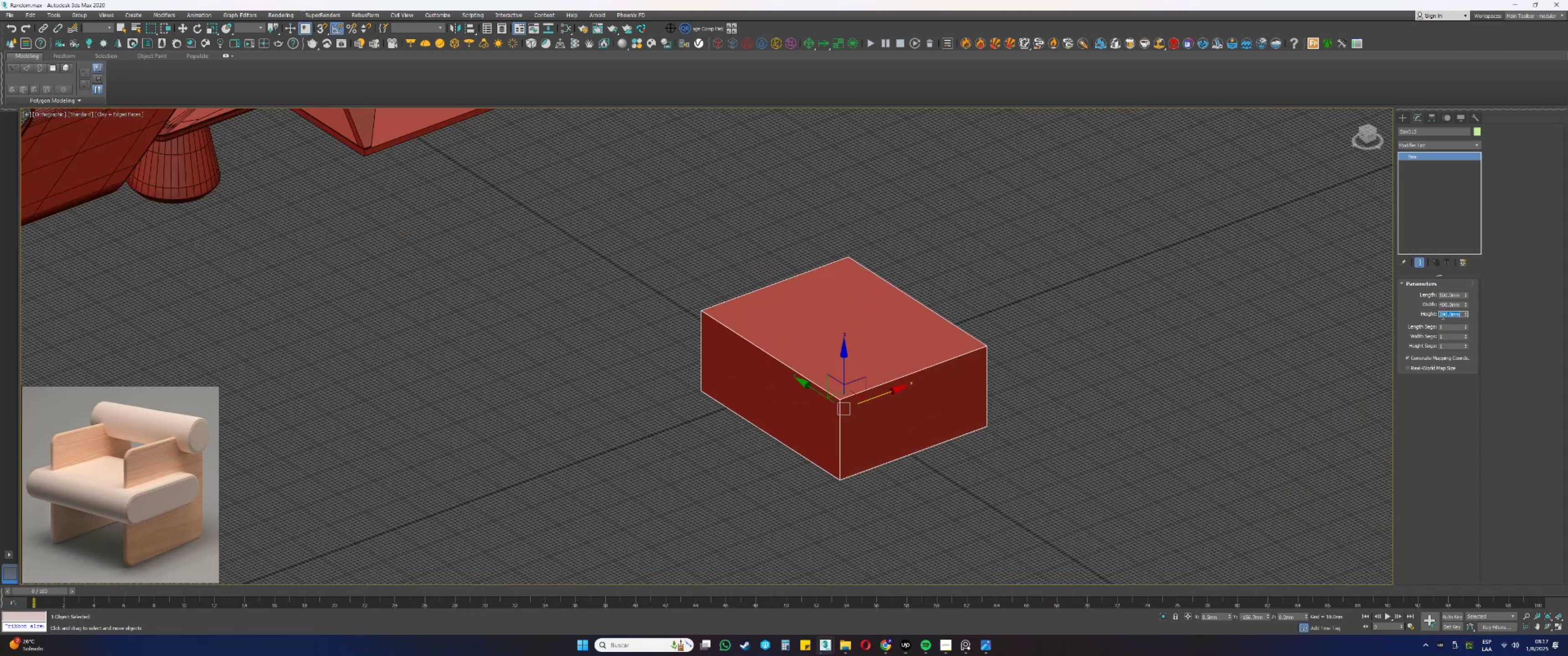 
key(Numpad2)
 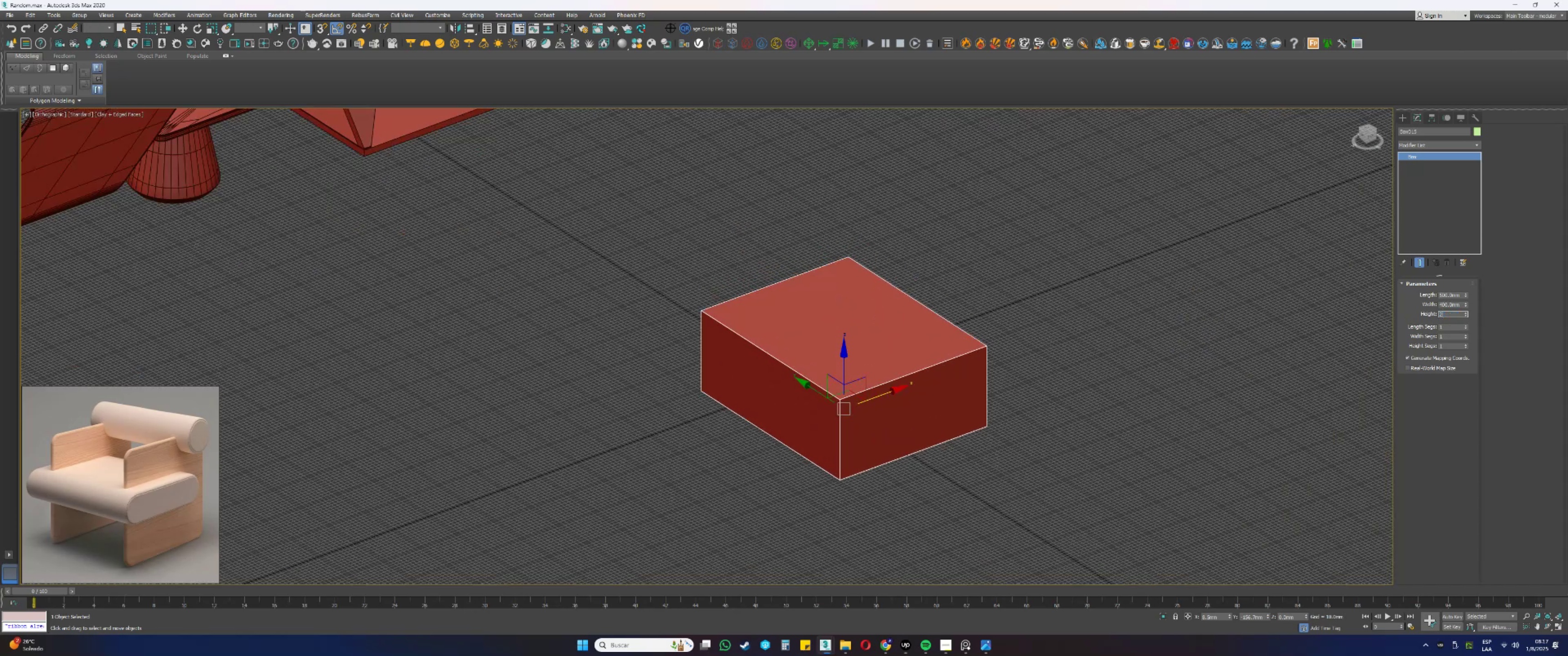 
key(Numpad0)
 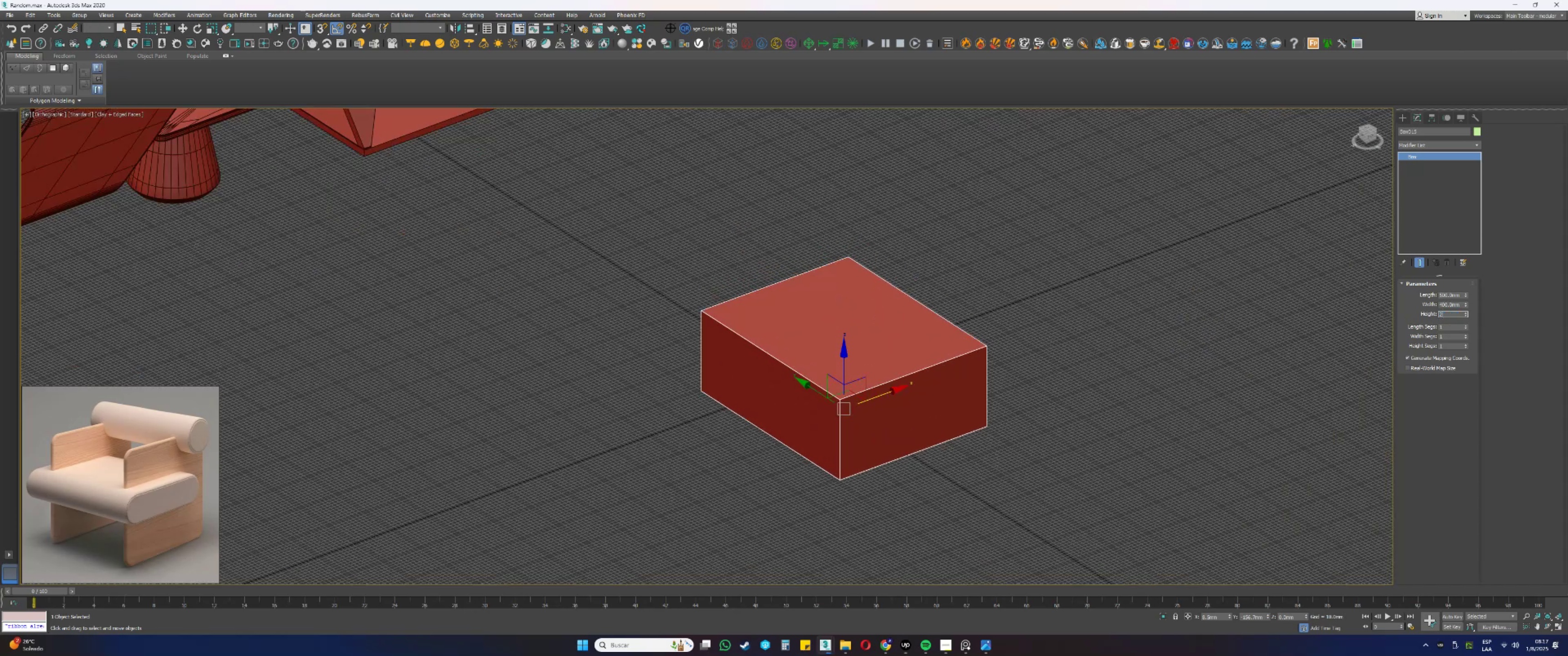 
key(NumpadEnter)
 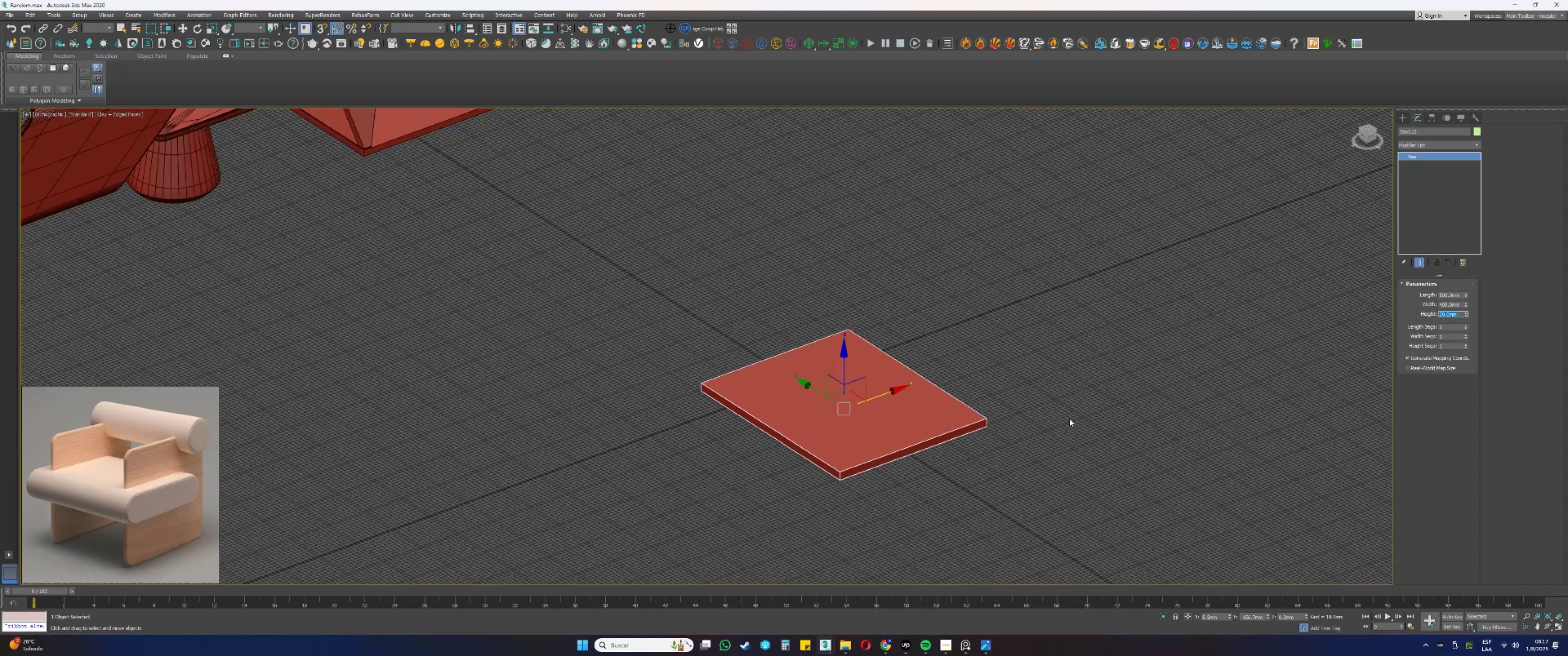 
key(Alt+AltLeft)
 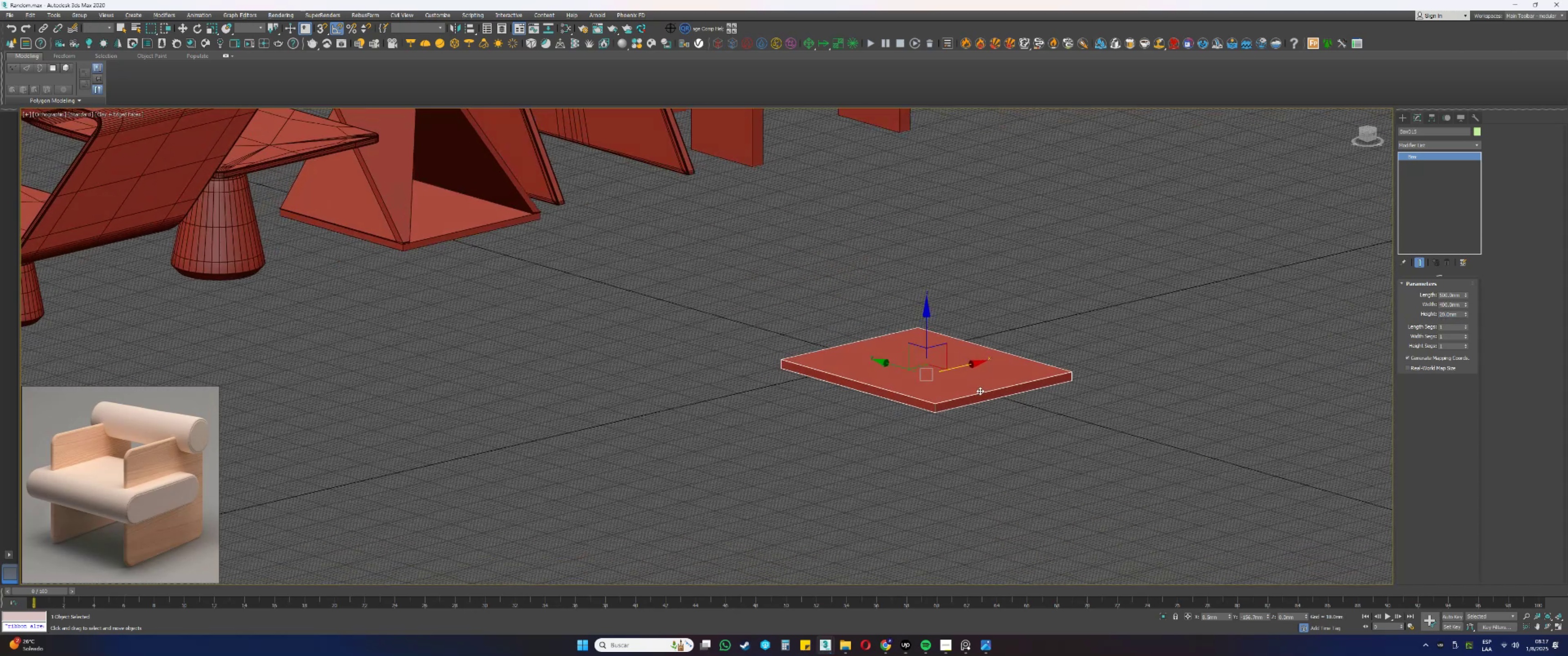 
scroll: coordinate [929, 387], scroll_direction: up, amount: 2.0
 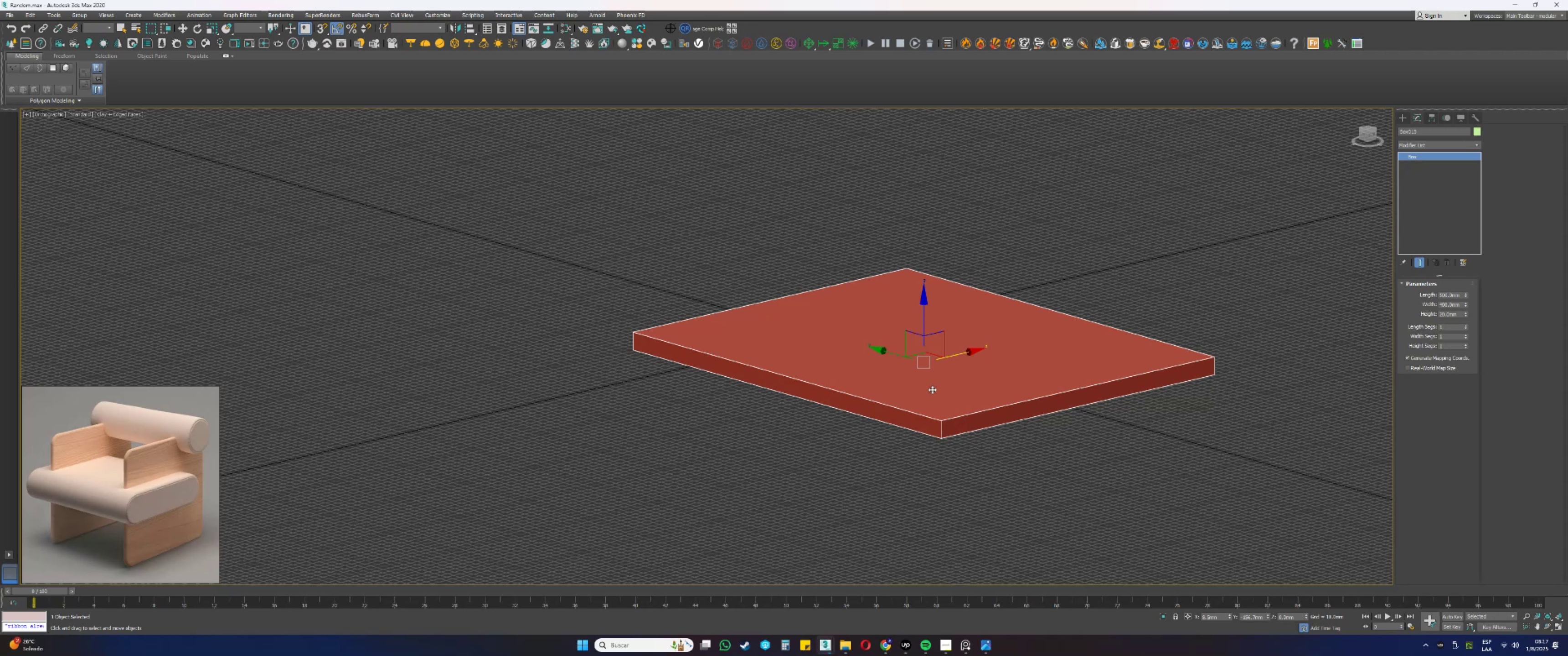 
wait(15.83)
 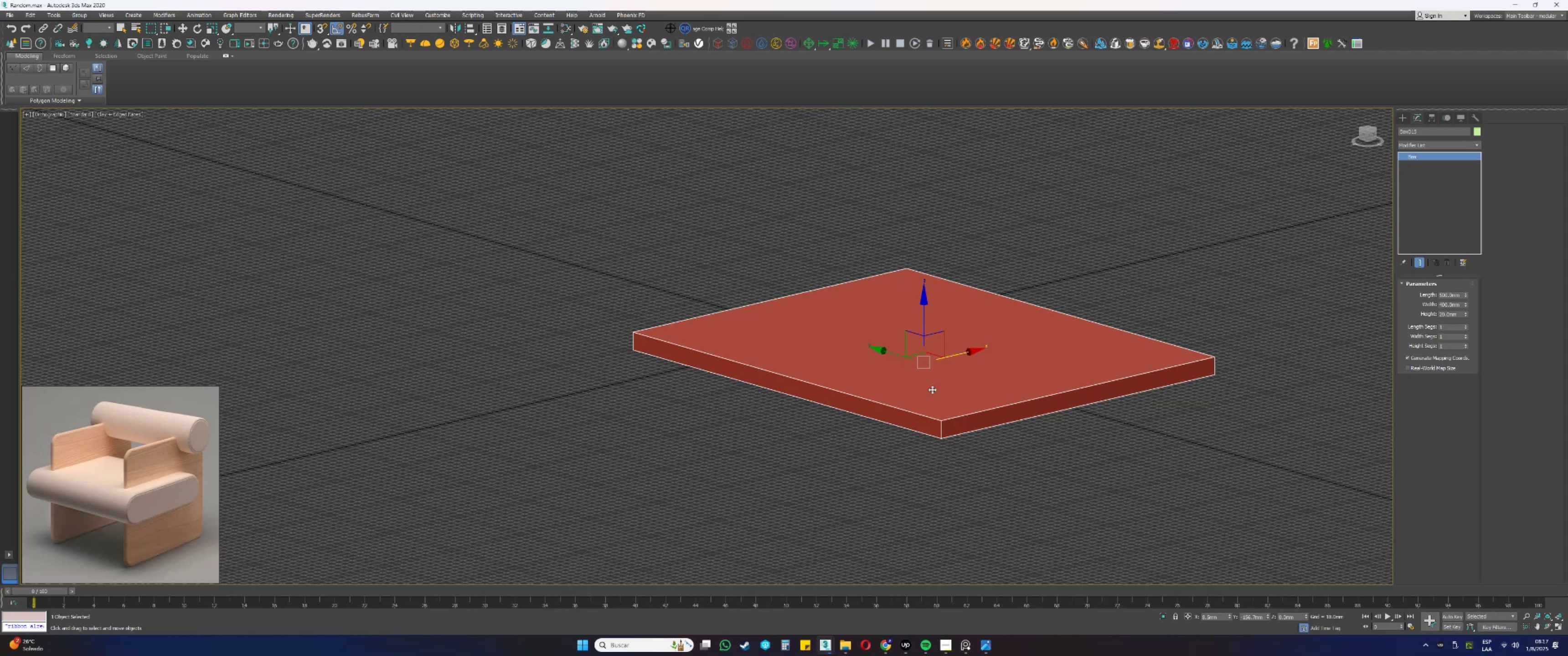 
key(G)
 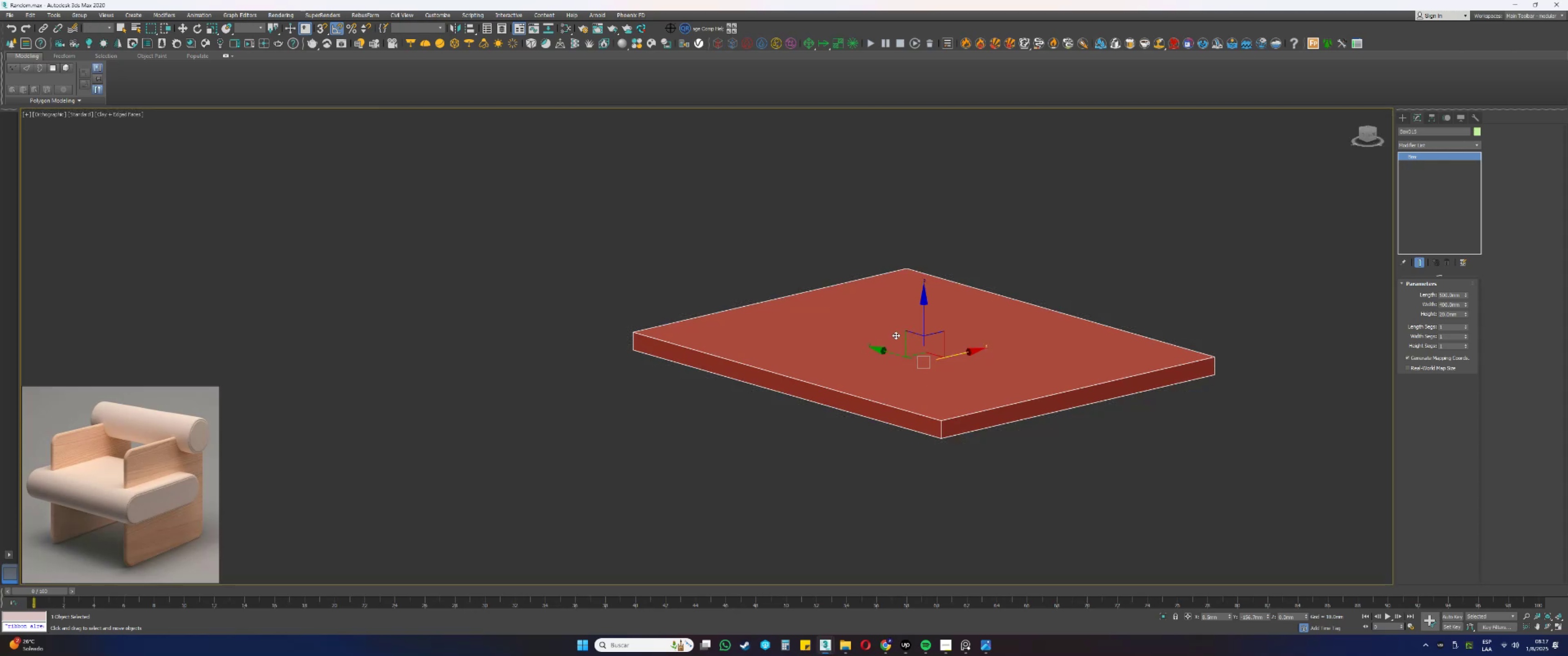 
scroll: coordinate [958, 344], scroll_direction: down, amount: 4.0
 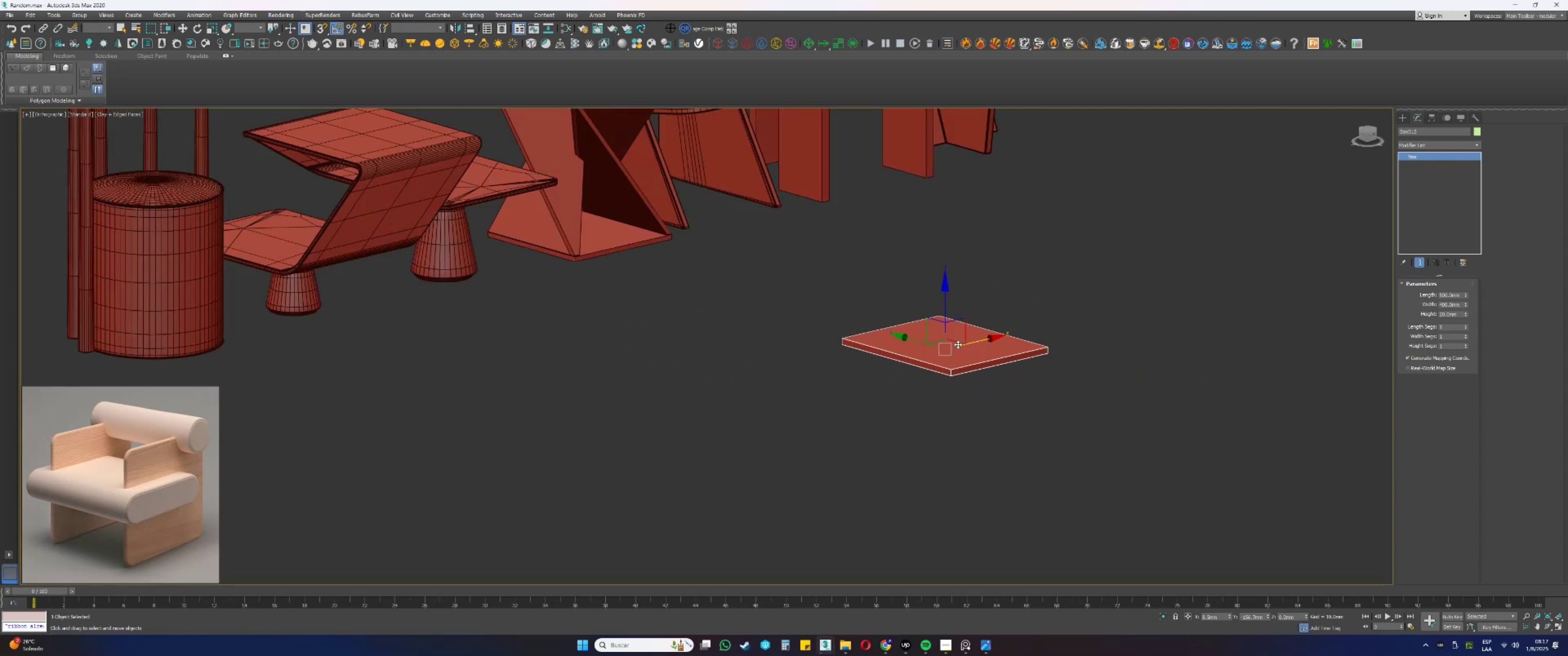 
key(Alt+AltLeft)
 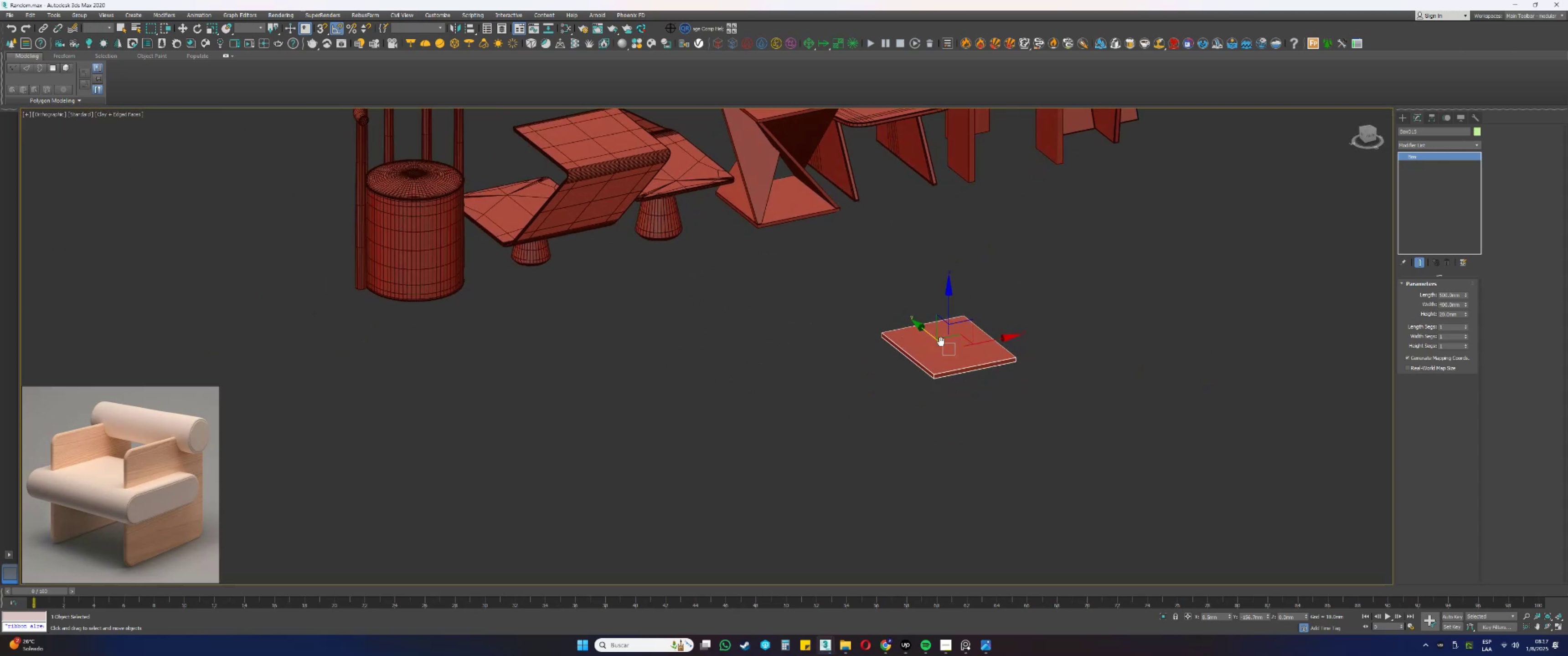 
key(Alt+AltLeft)
 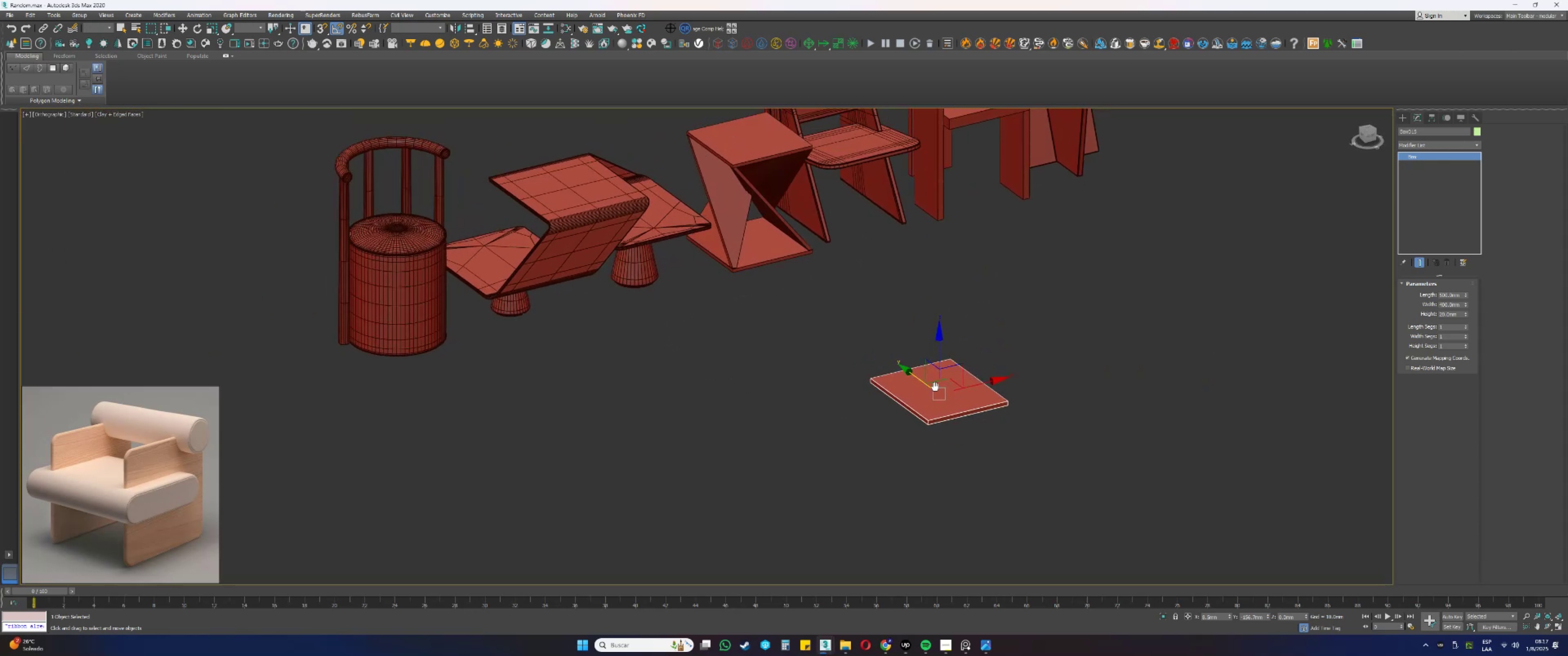 
scroll: coordinate [935, 387], scroll_direction: up, amount: 2.0
 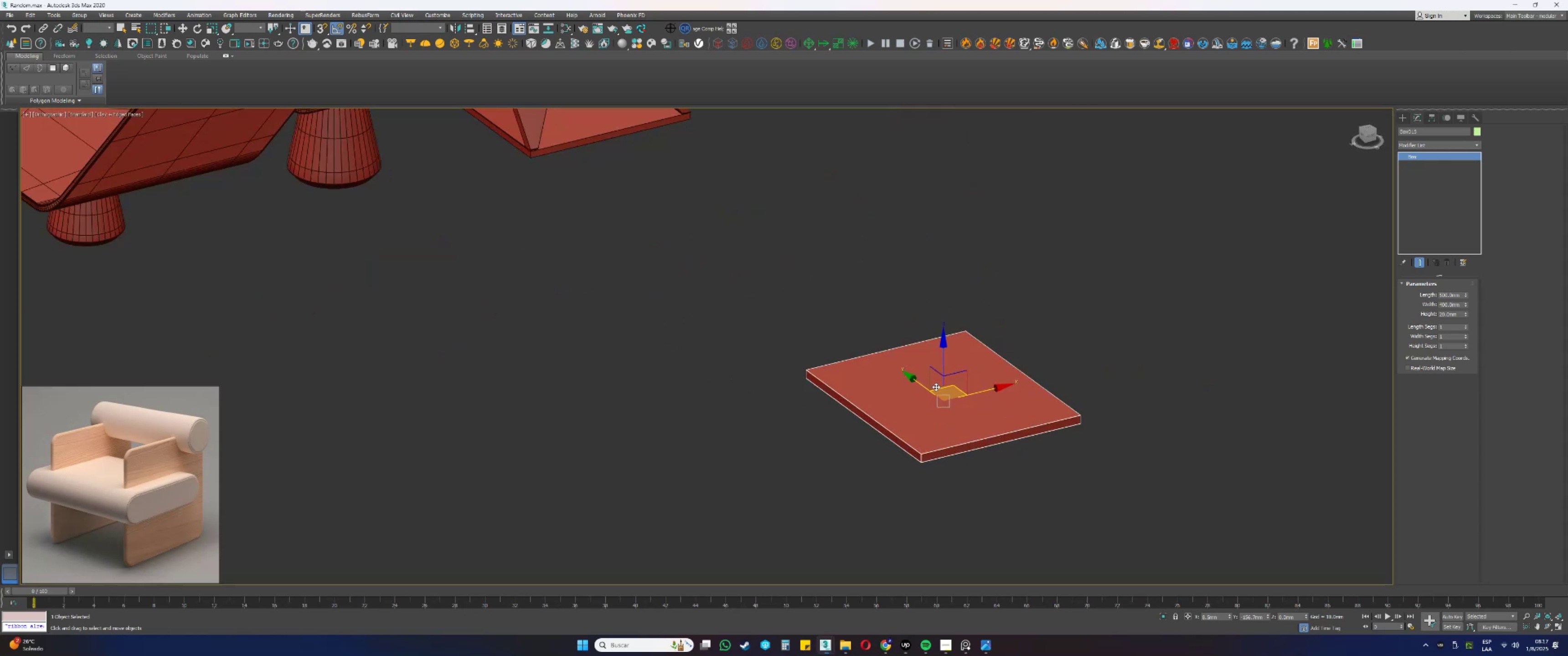 
hold_key(key=AltLeft, duration=0.36)
 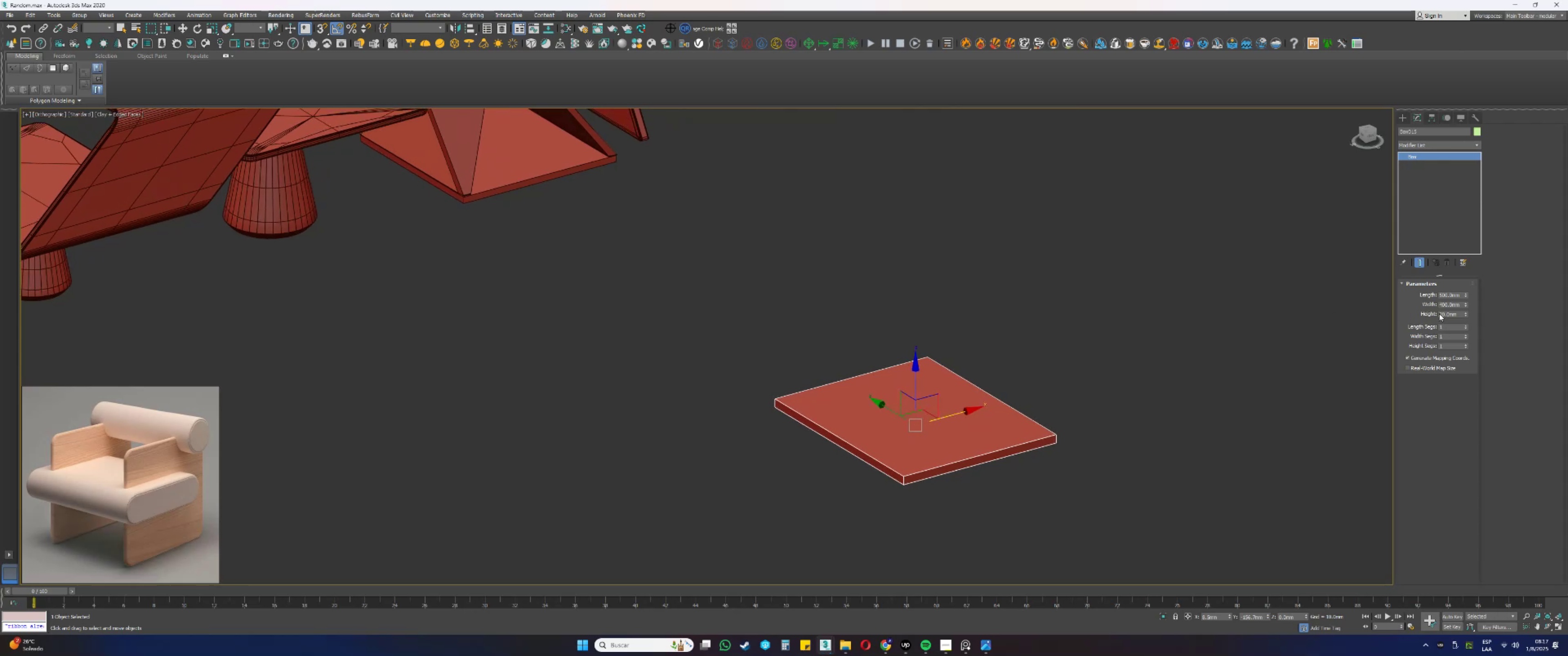 
double_click([1446, 313])
 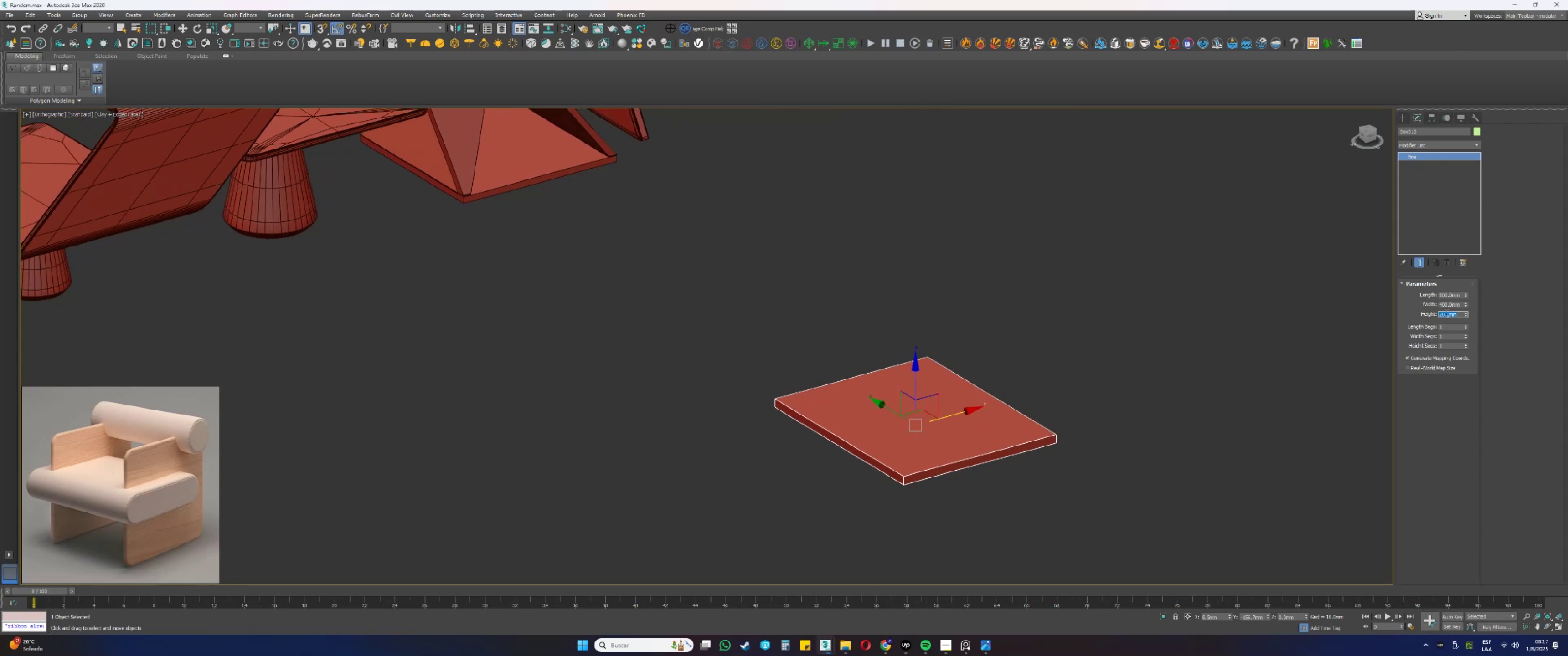 
key(Numpad2)
 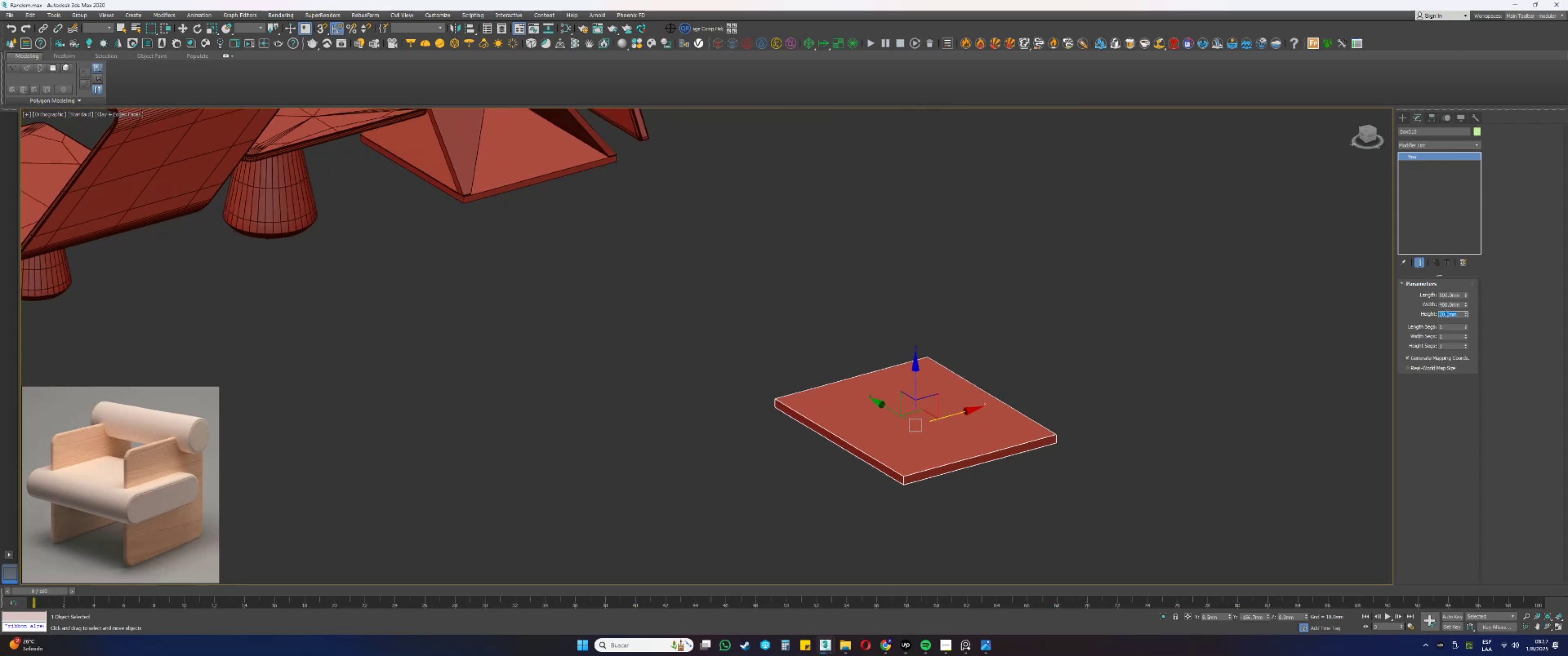 
key(Numpad0)
 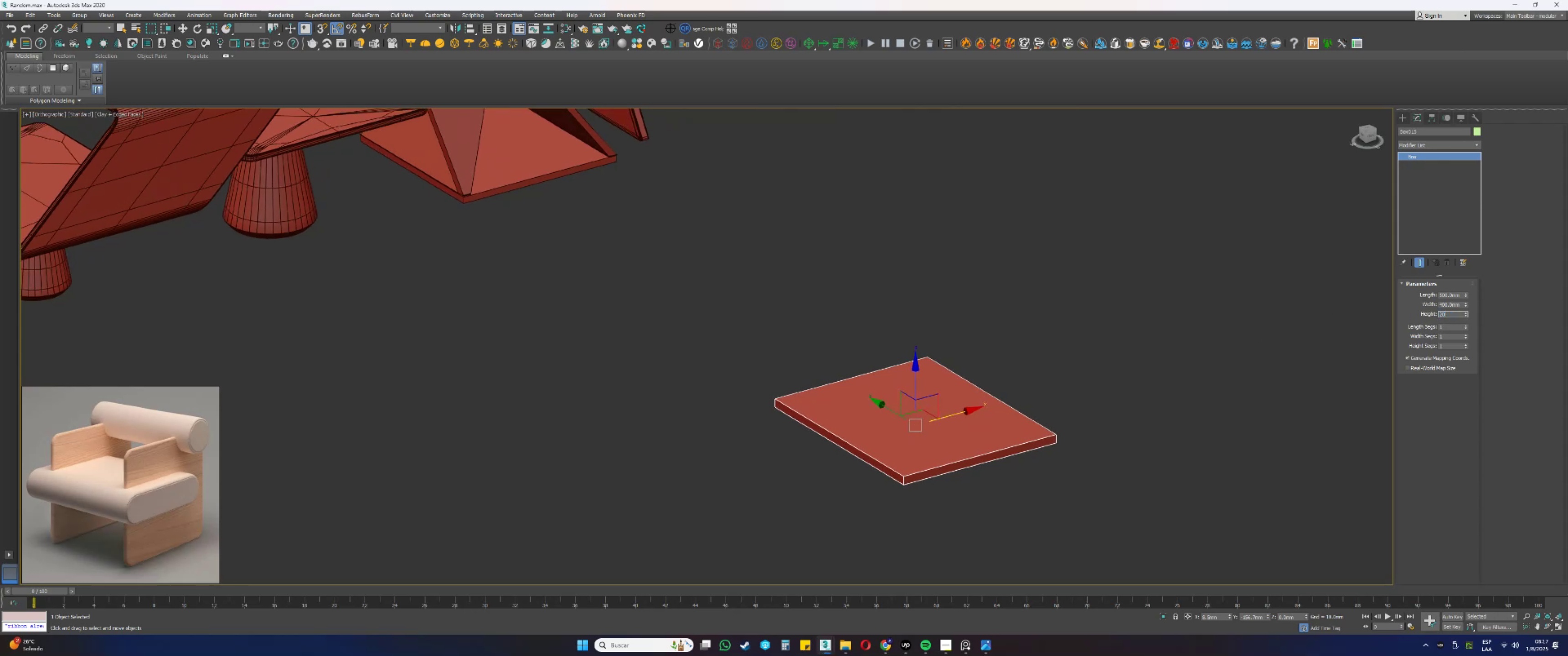 
key(Numpad0)
 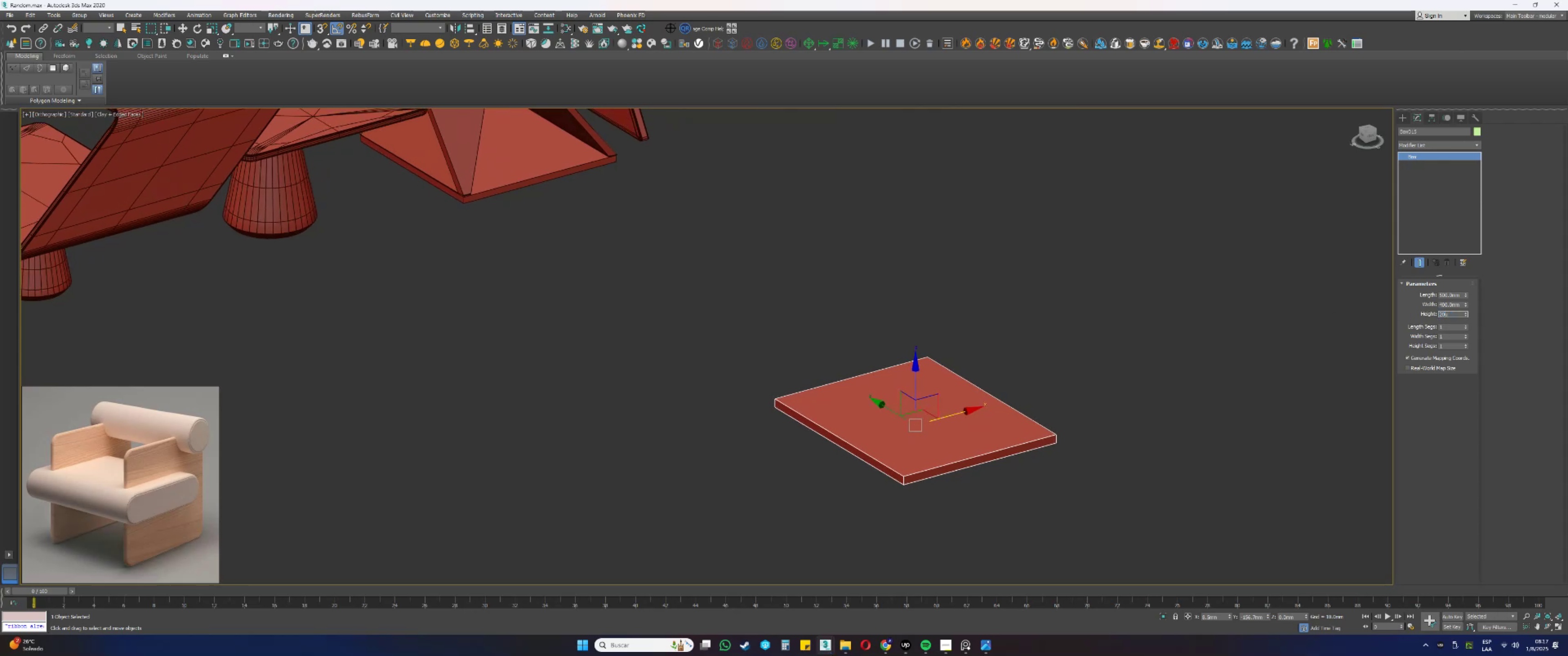 
key(NumpadEnter)
 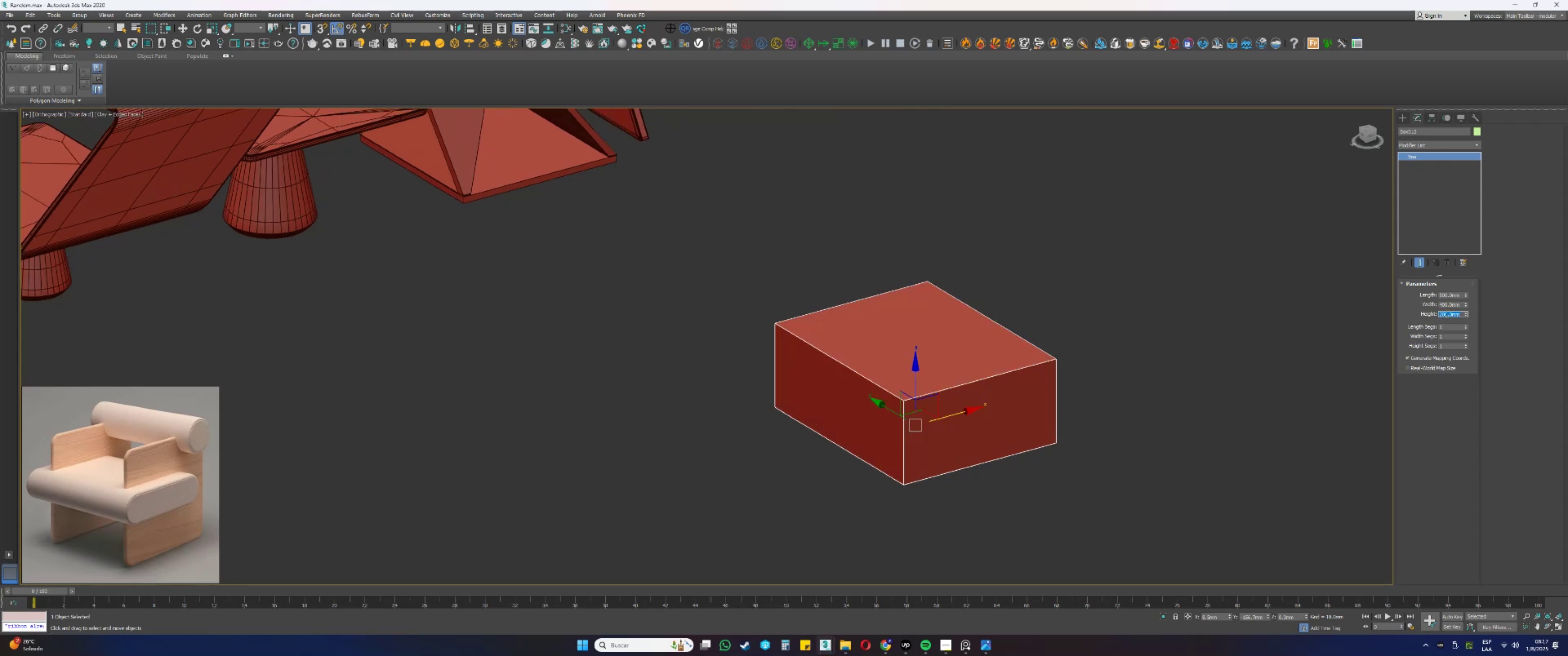 
key(Numpad1)
 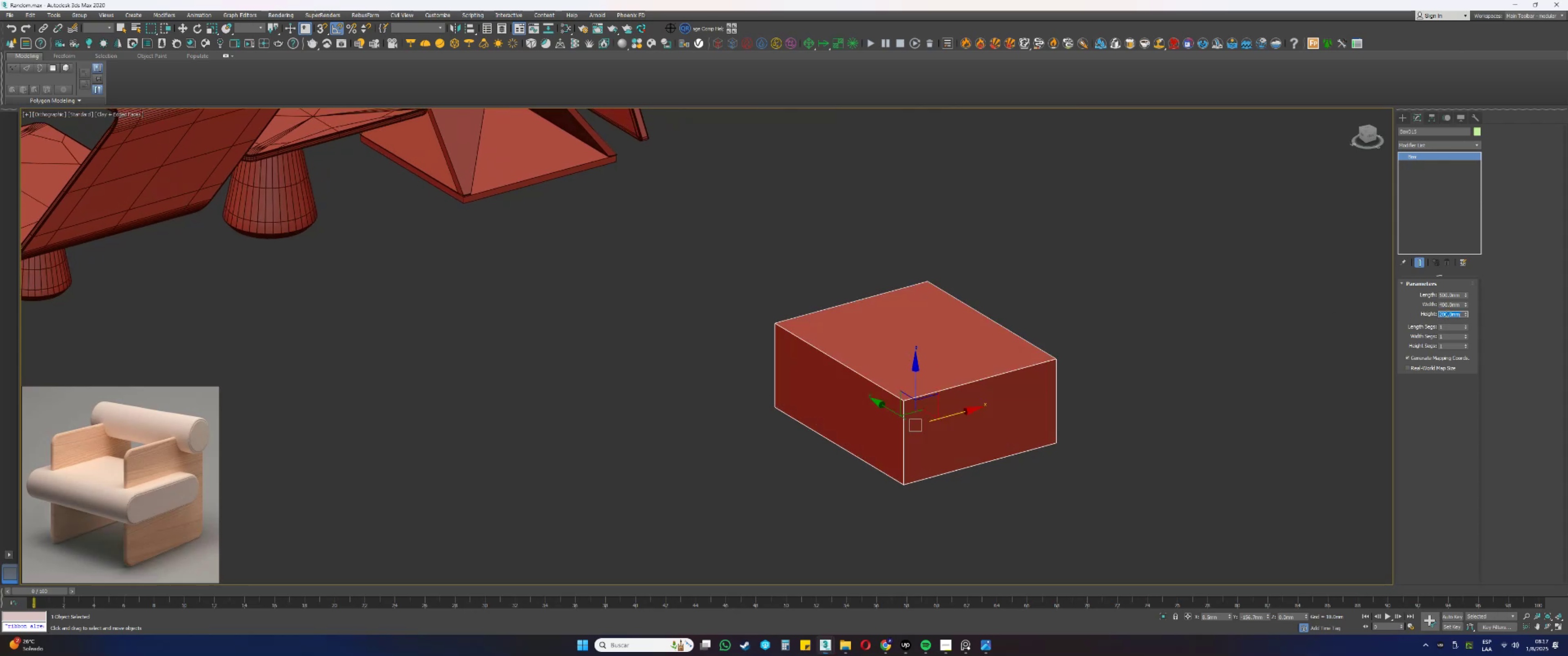 
key(Numpad5)
 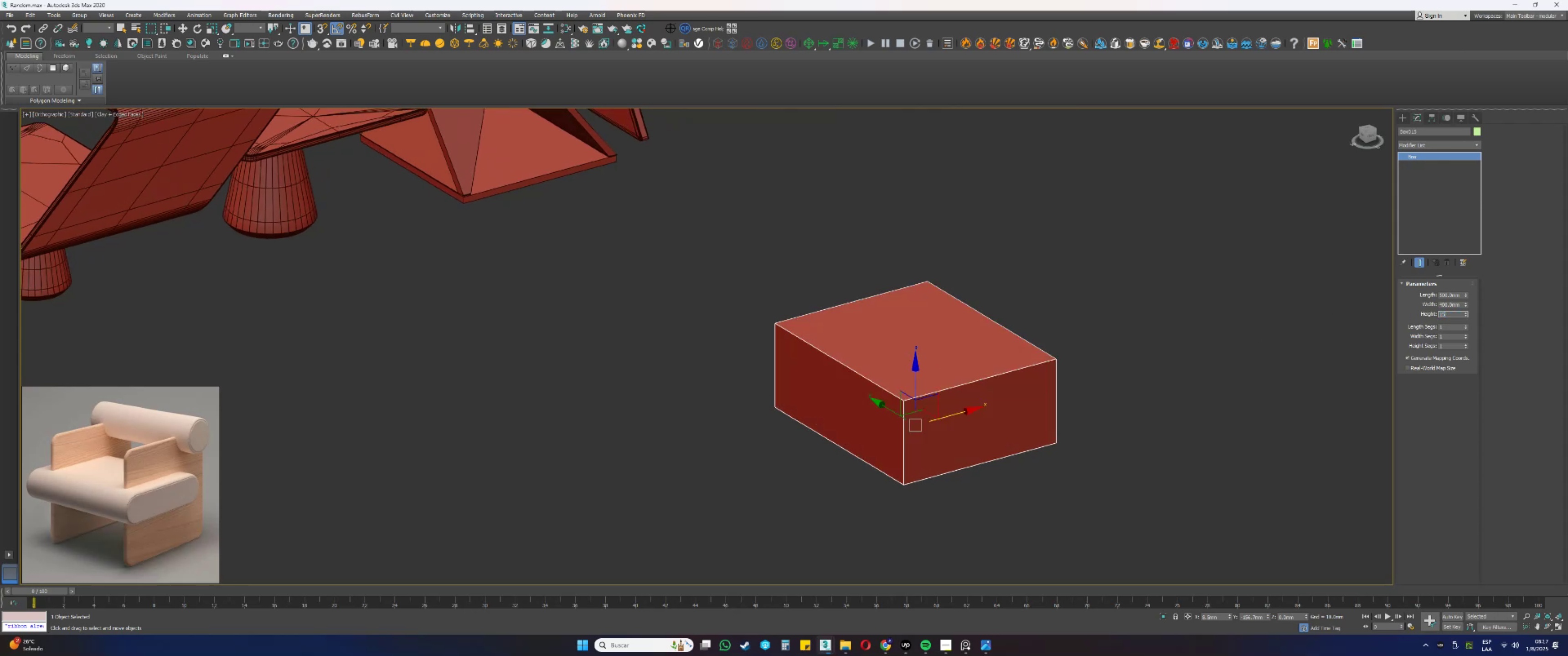 
key(Numpad0)
 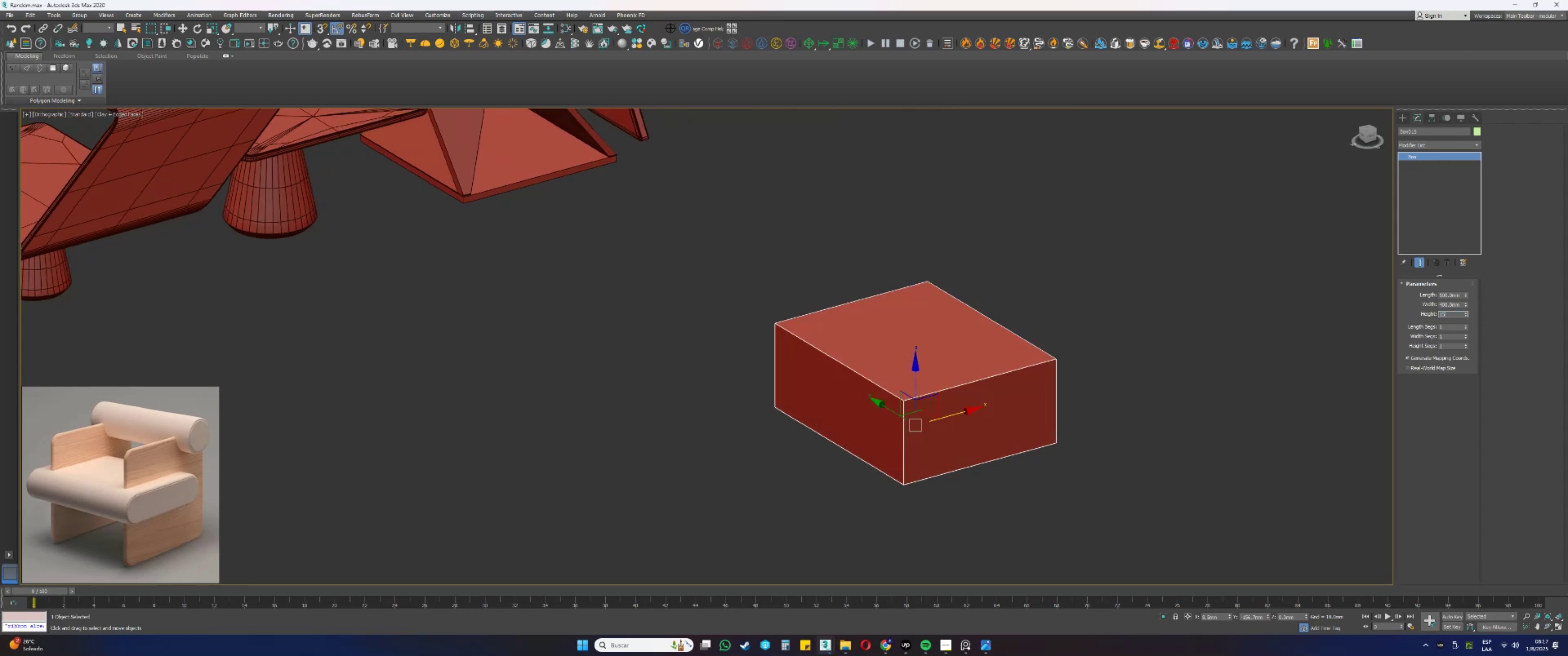 
key(NumpadEnter)
 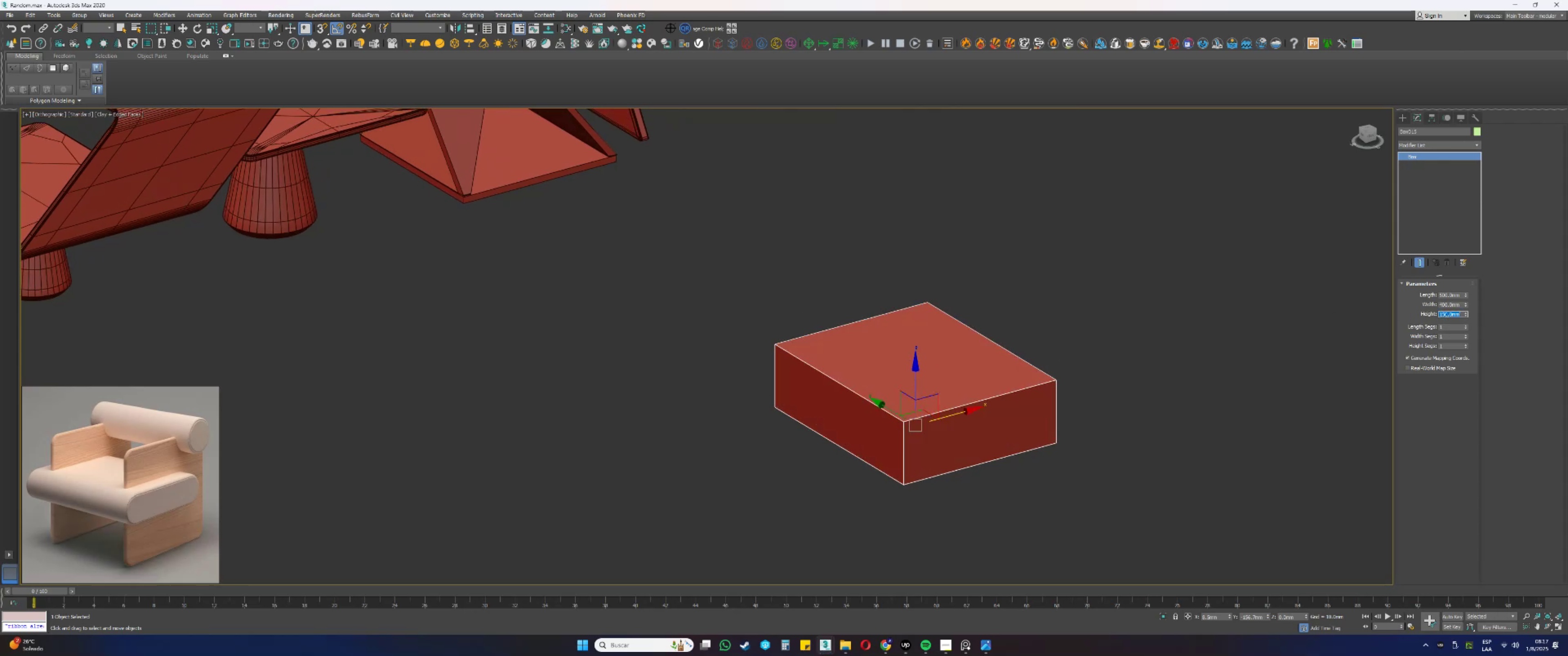 
key(Numpad1)
 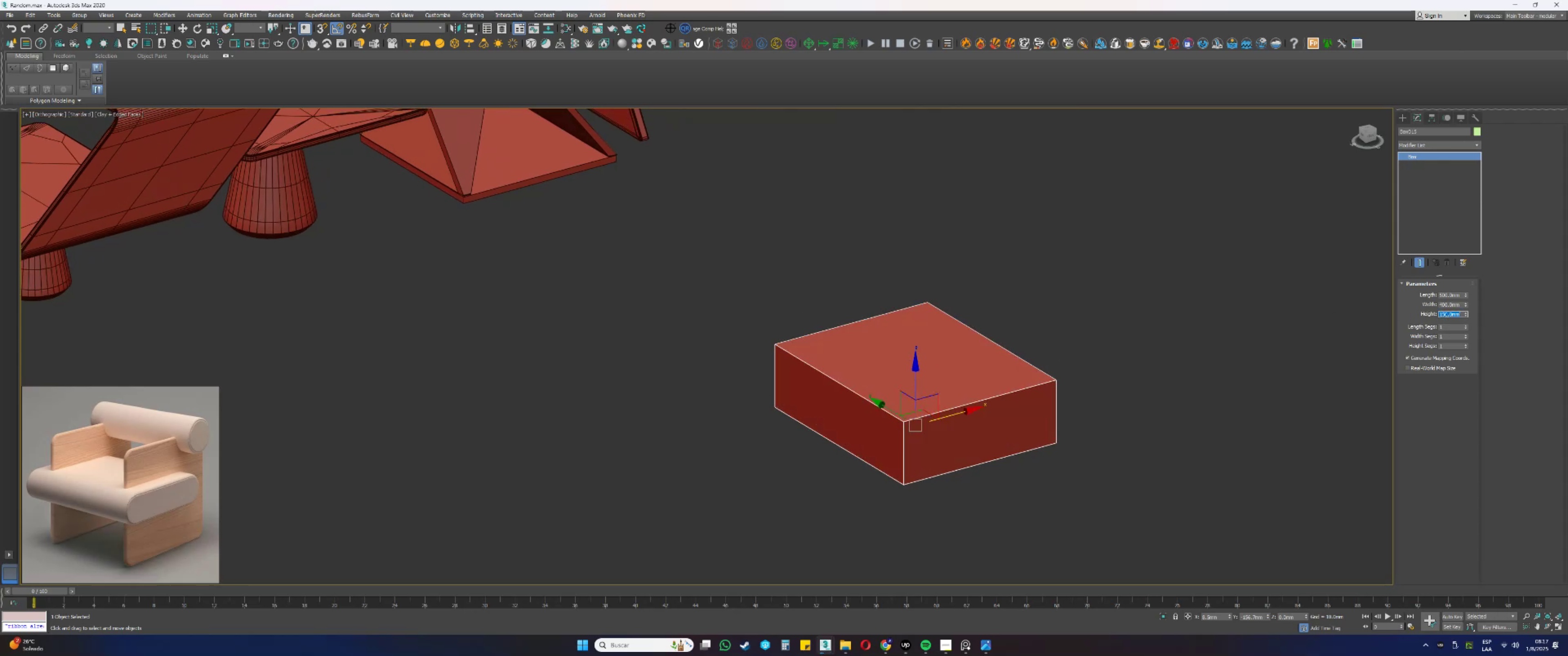 
key(Numpad0)
 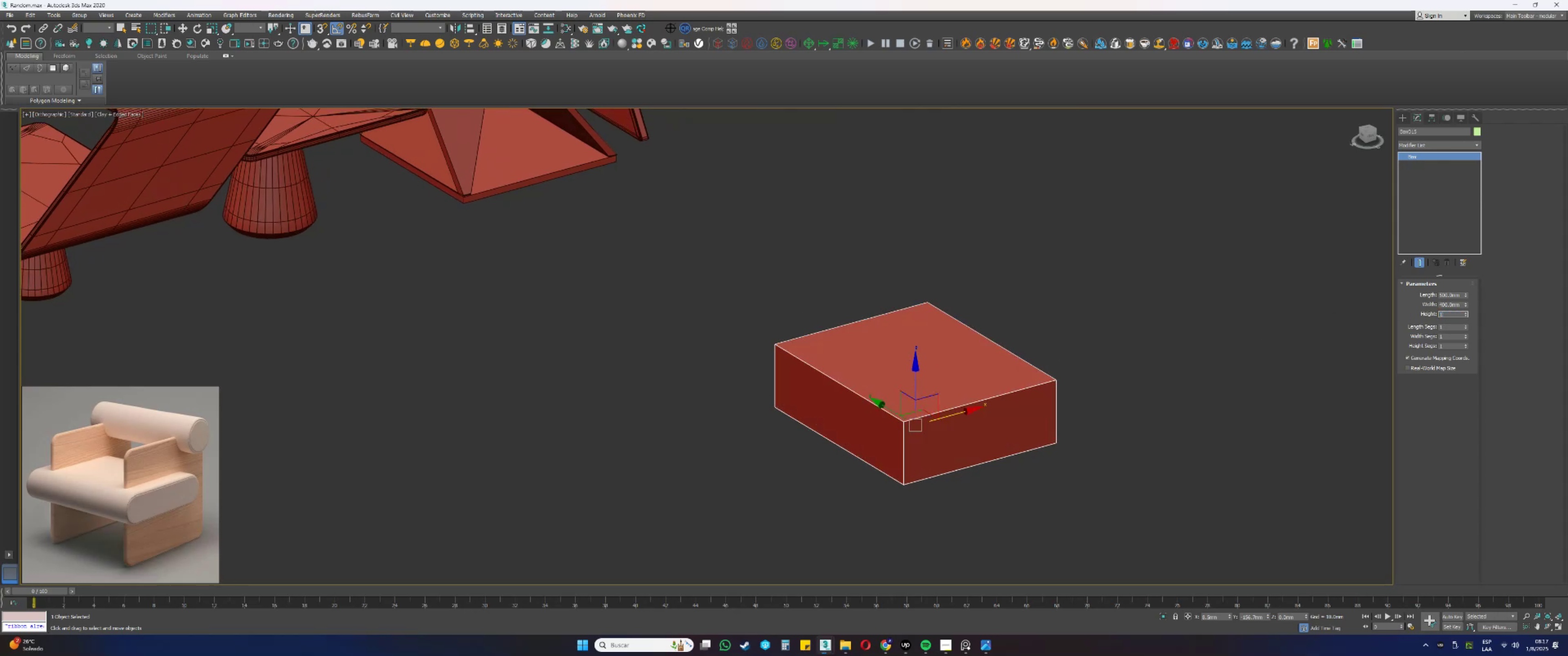 
key(Numpad0)
 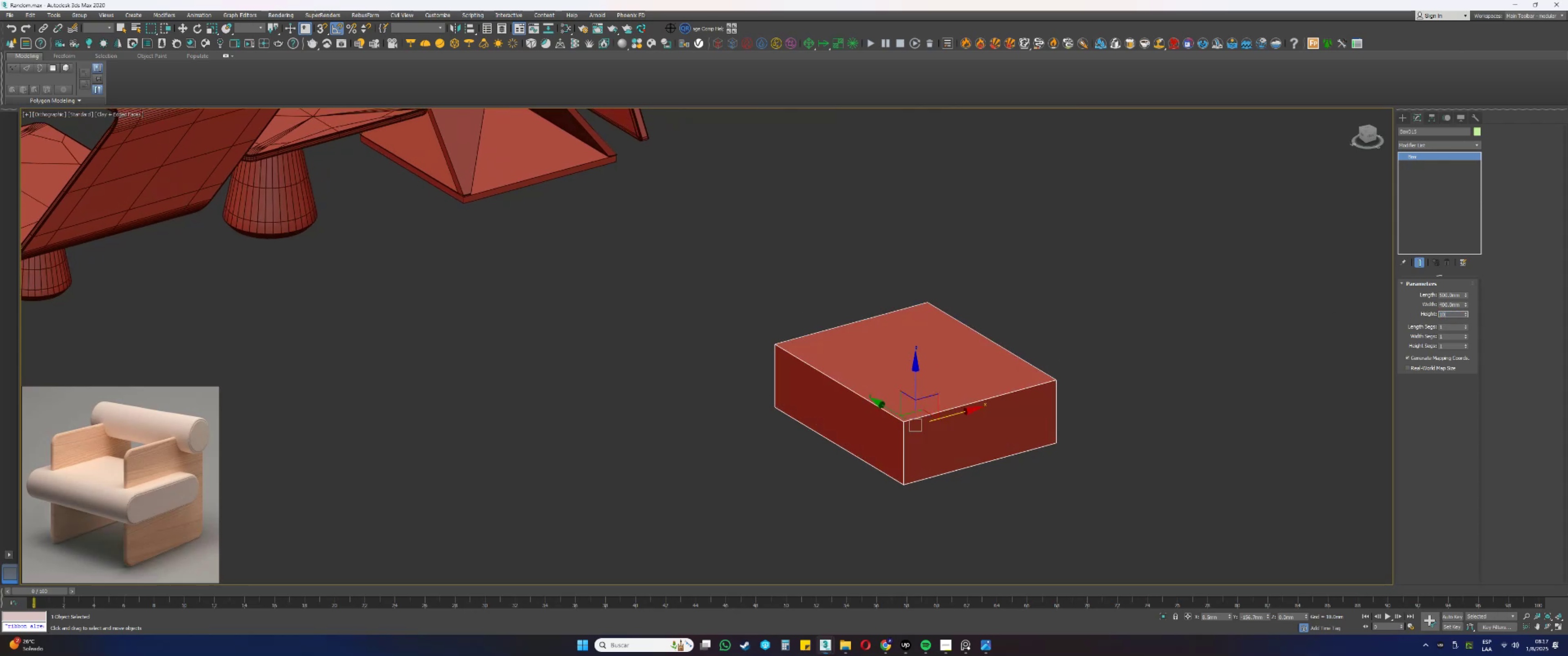 
key(NumpadEnter)
 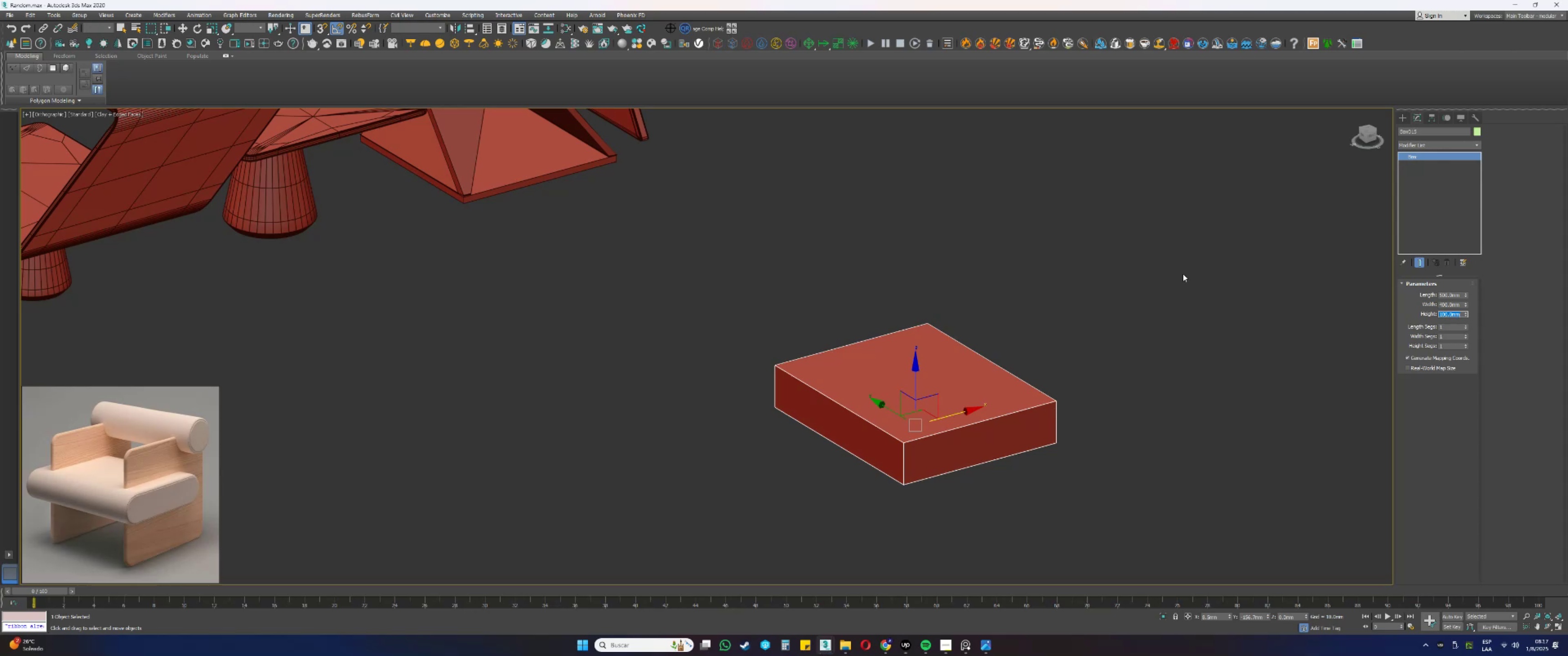 
hold_key(key=AltLeft, duration=0.86)
 